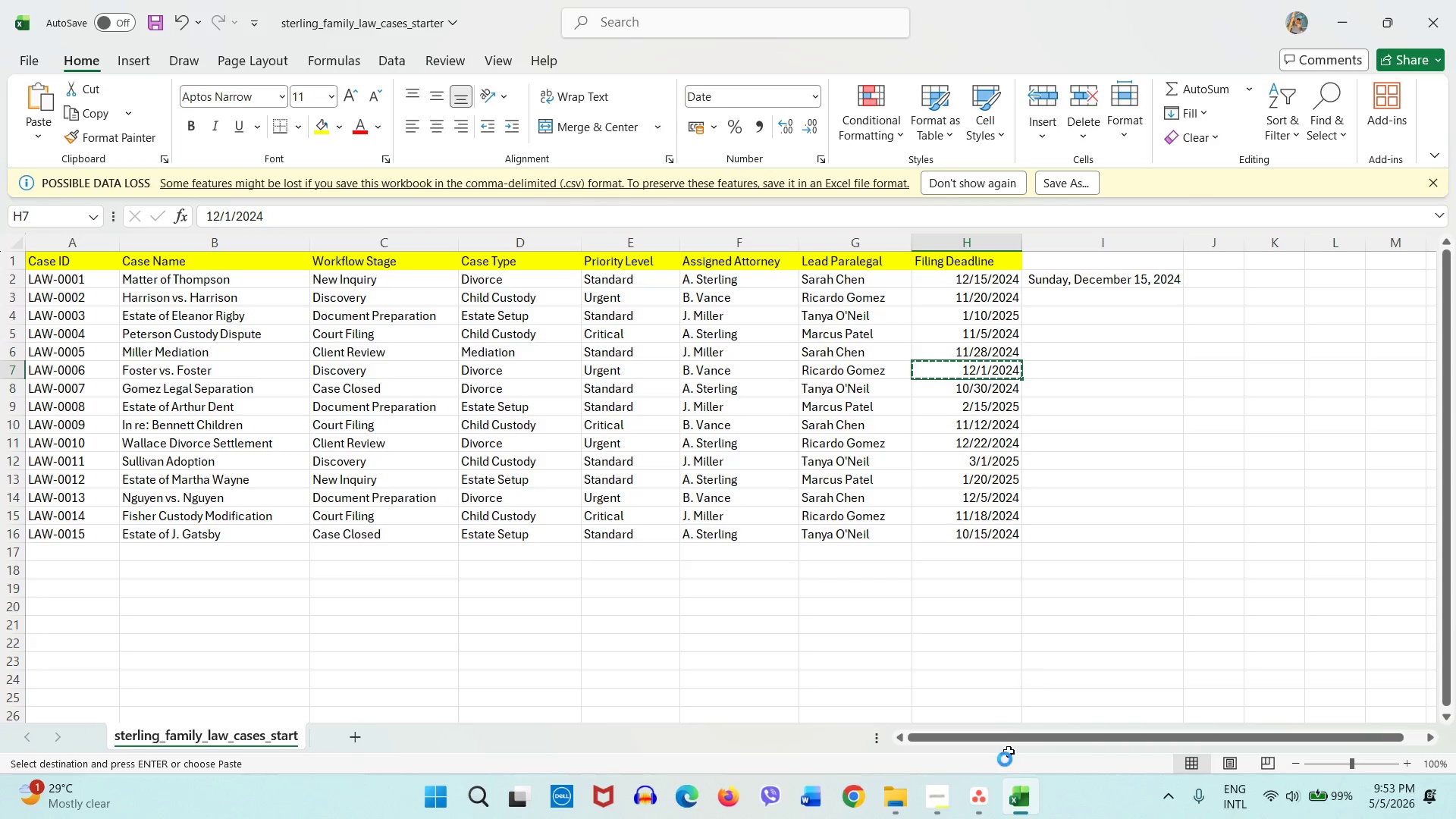 
key(Control+C)
 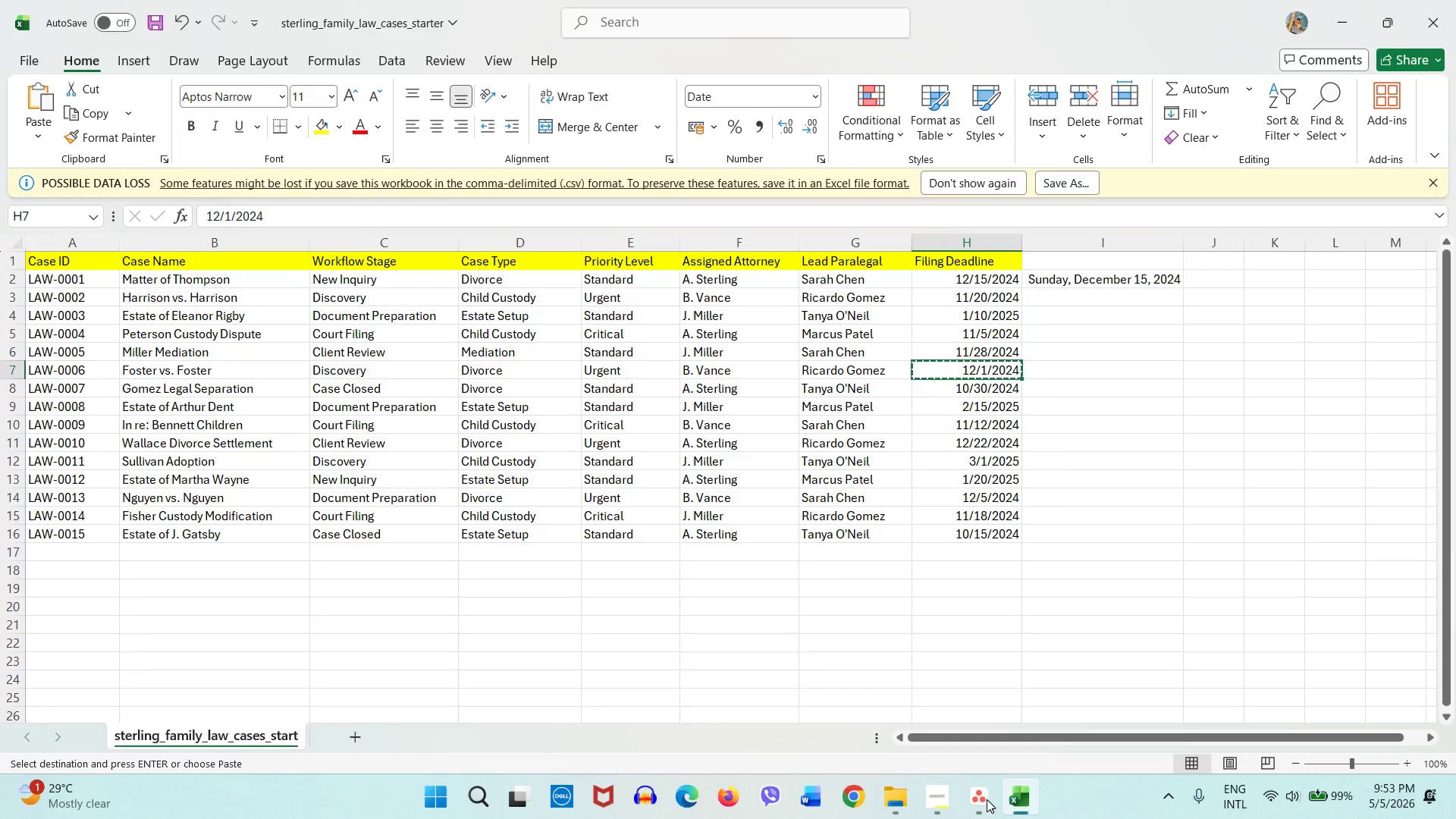 
left_click([987, 799])
 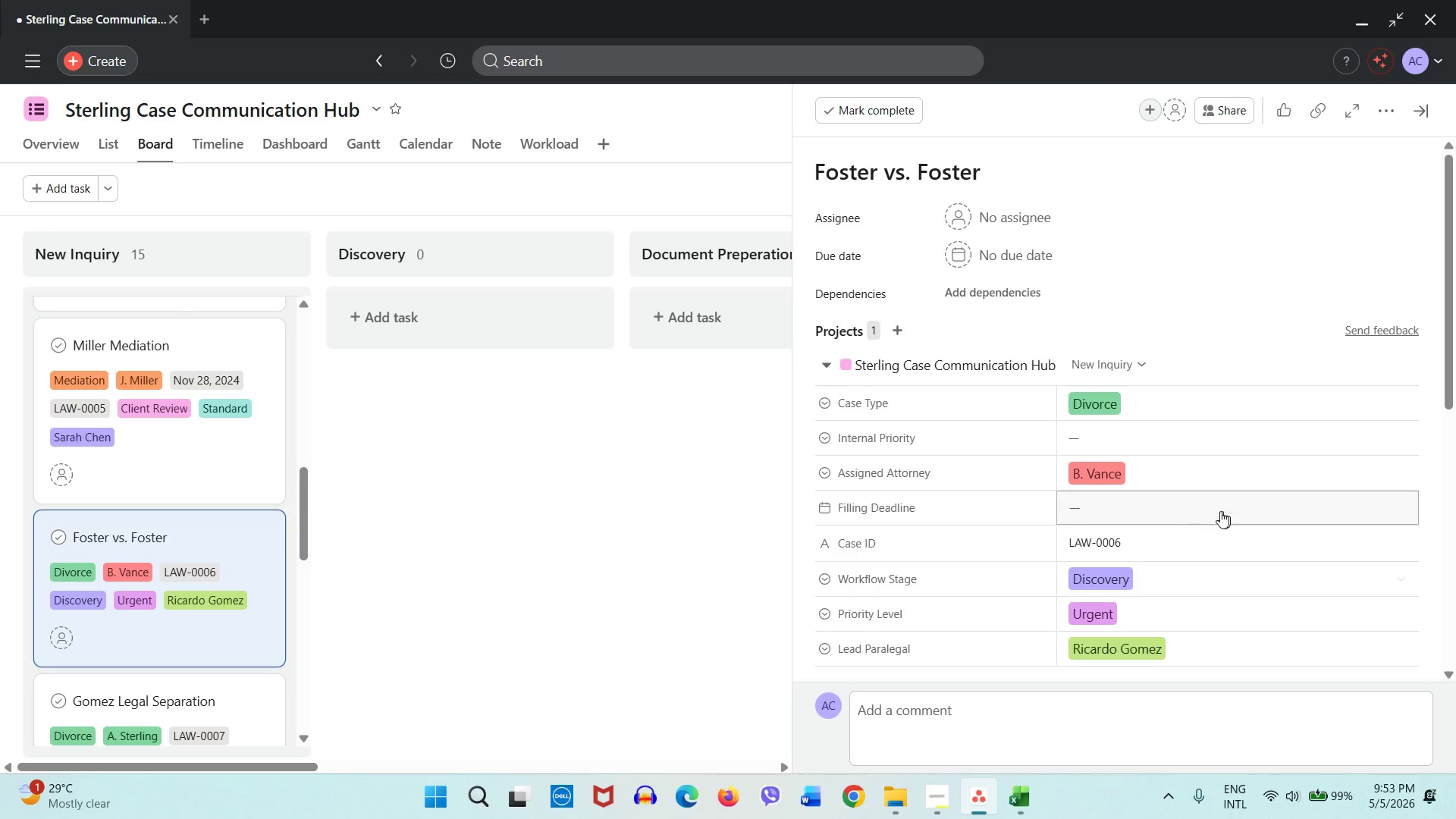 
left_click([1201, 509])
 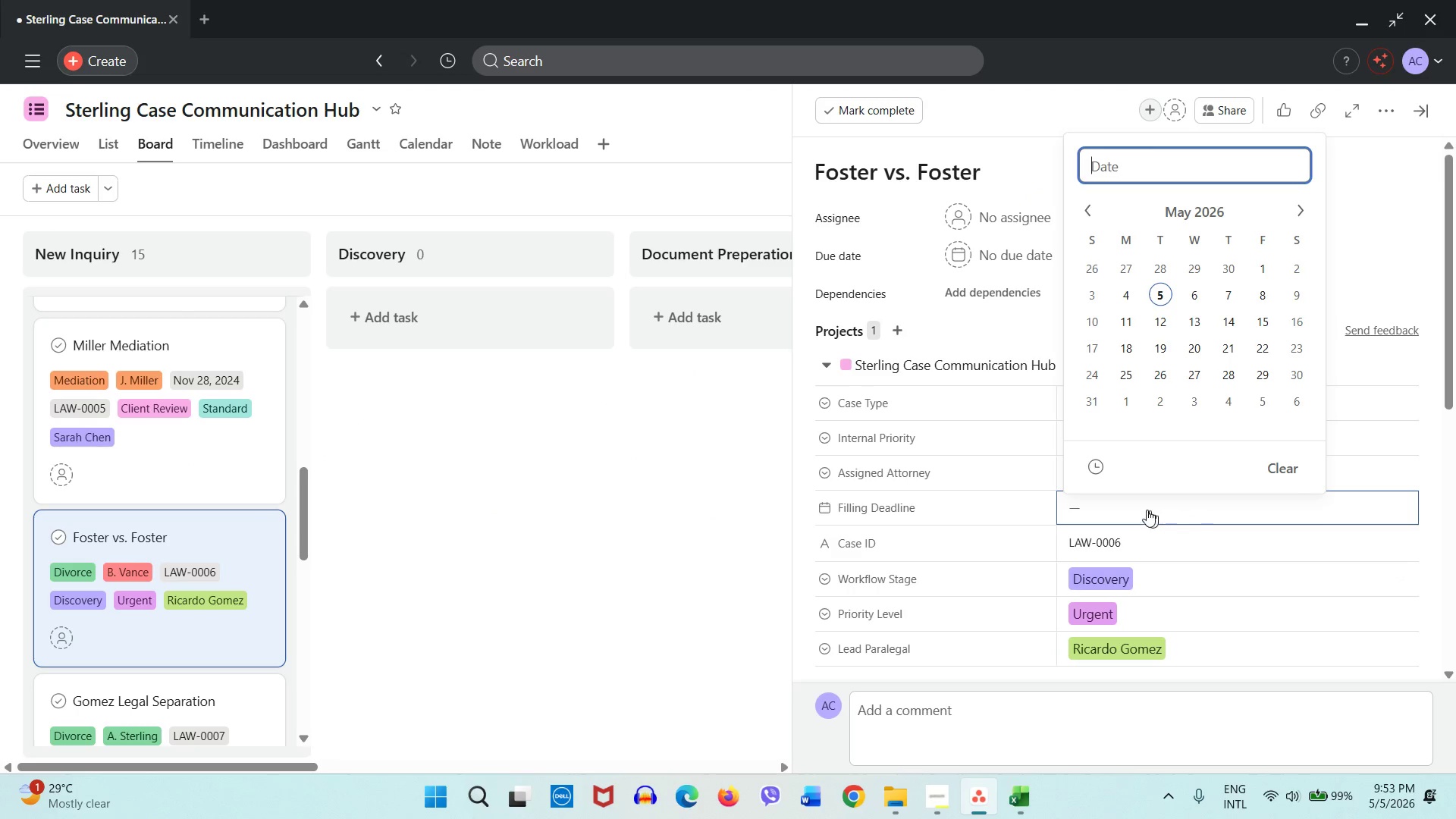 
key(Control+ControlLeft)
 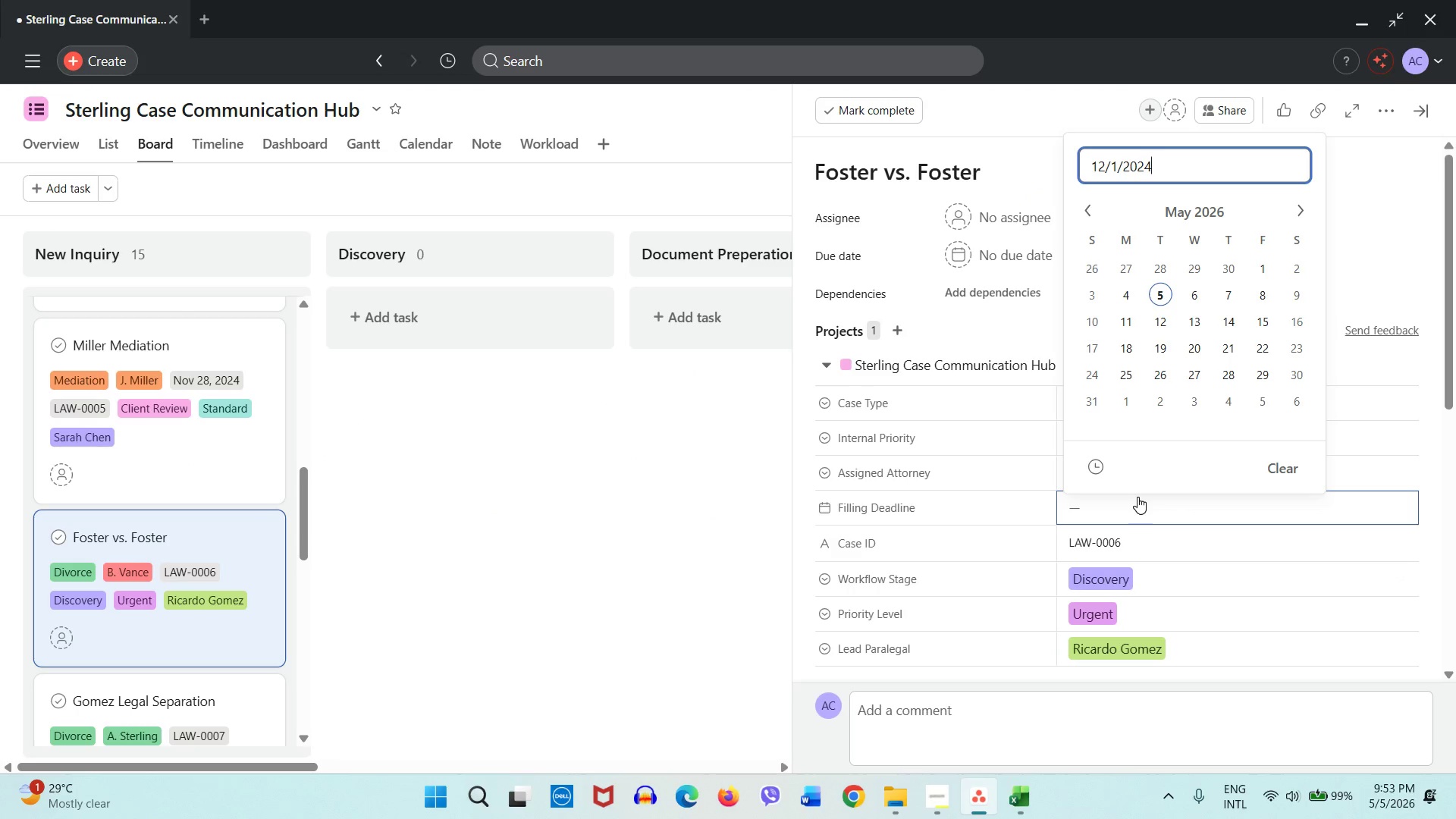 
key(Control+V)
 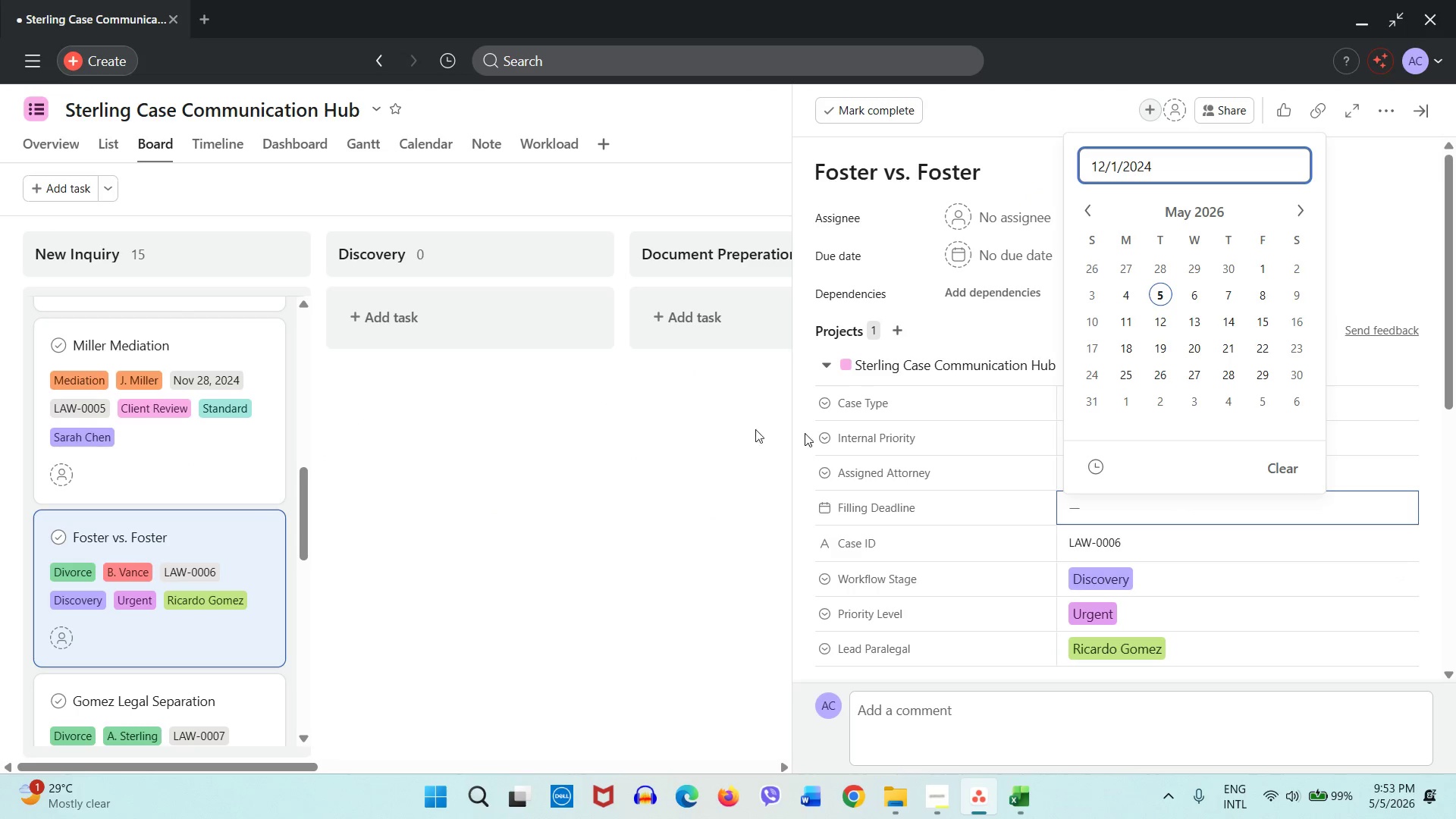 
left_click([572, 420])
 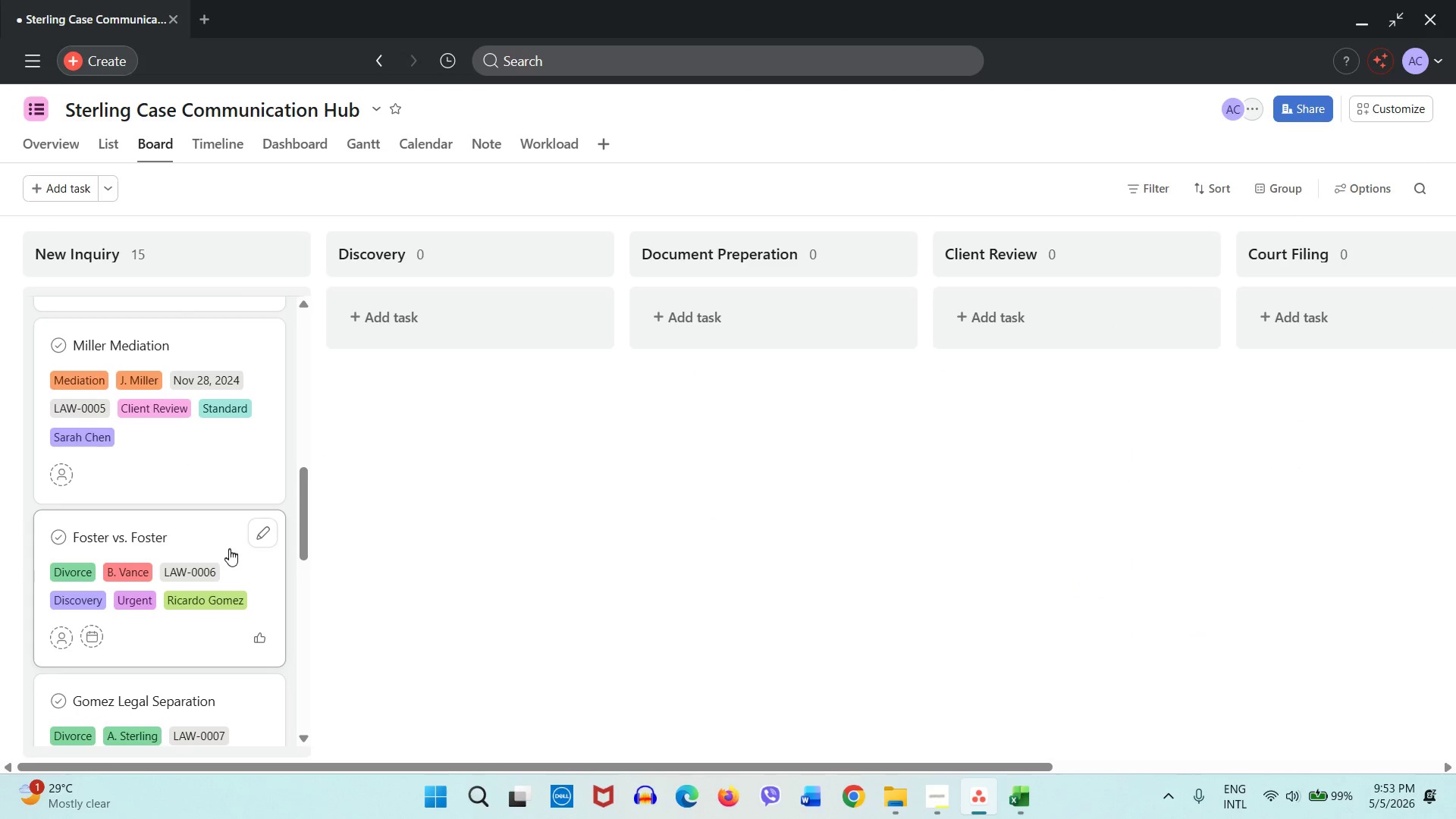 
scroll: coordinate [243, 535], scroll_direction: down, amount: 2.0
 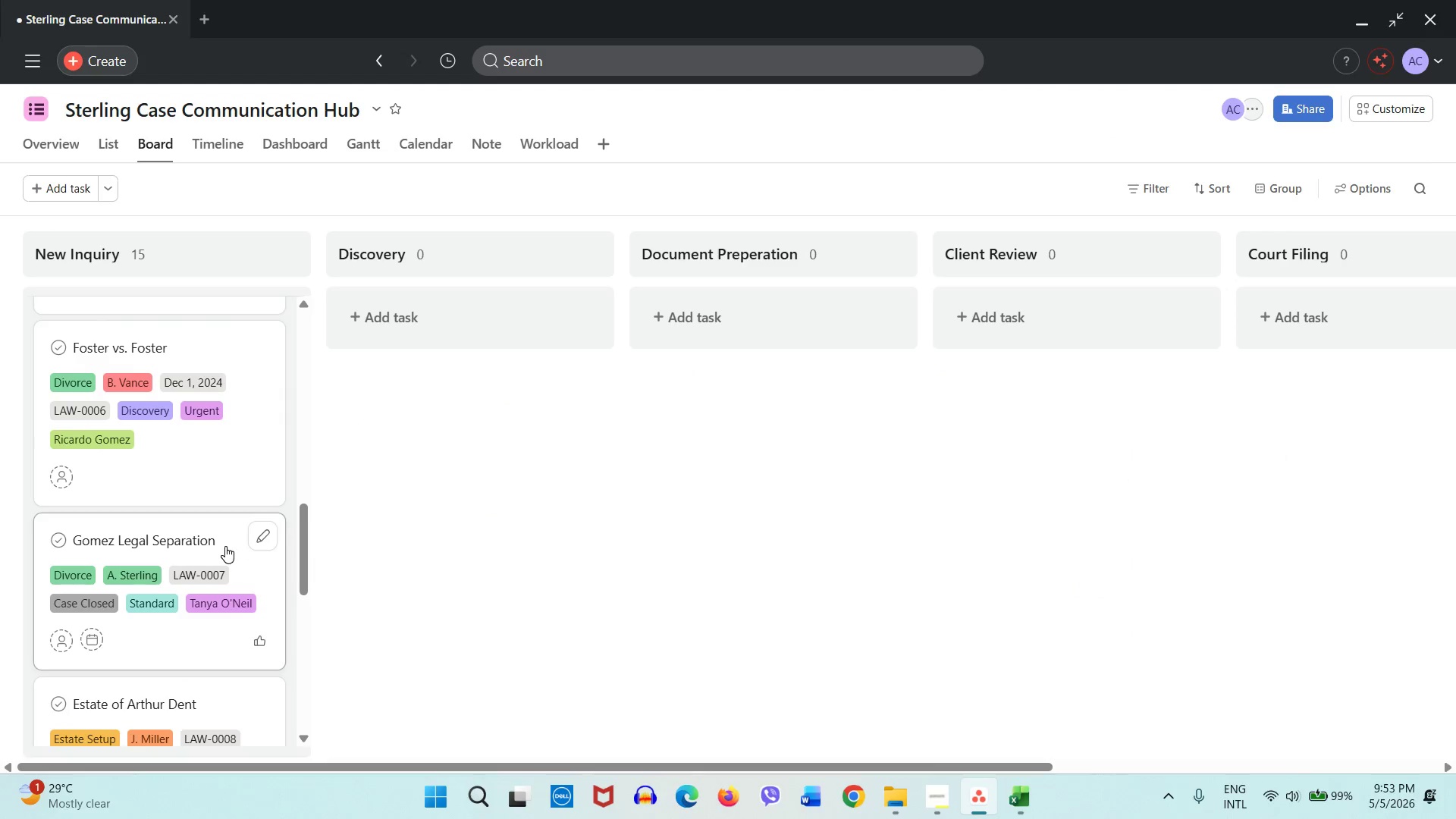 
left_click([225, 546])
 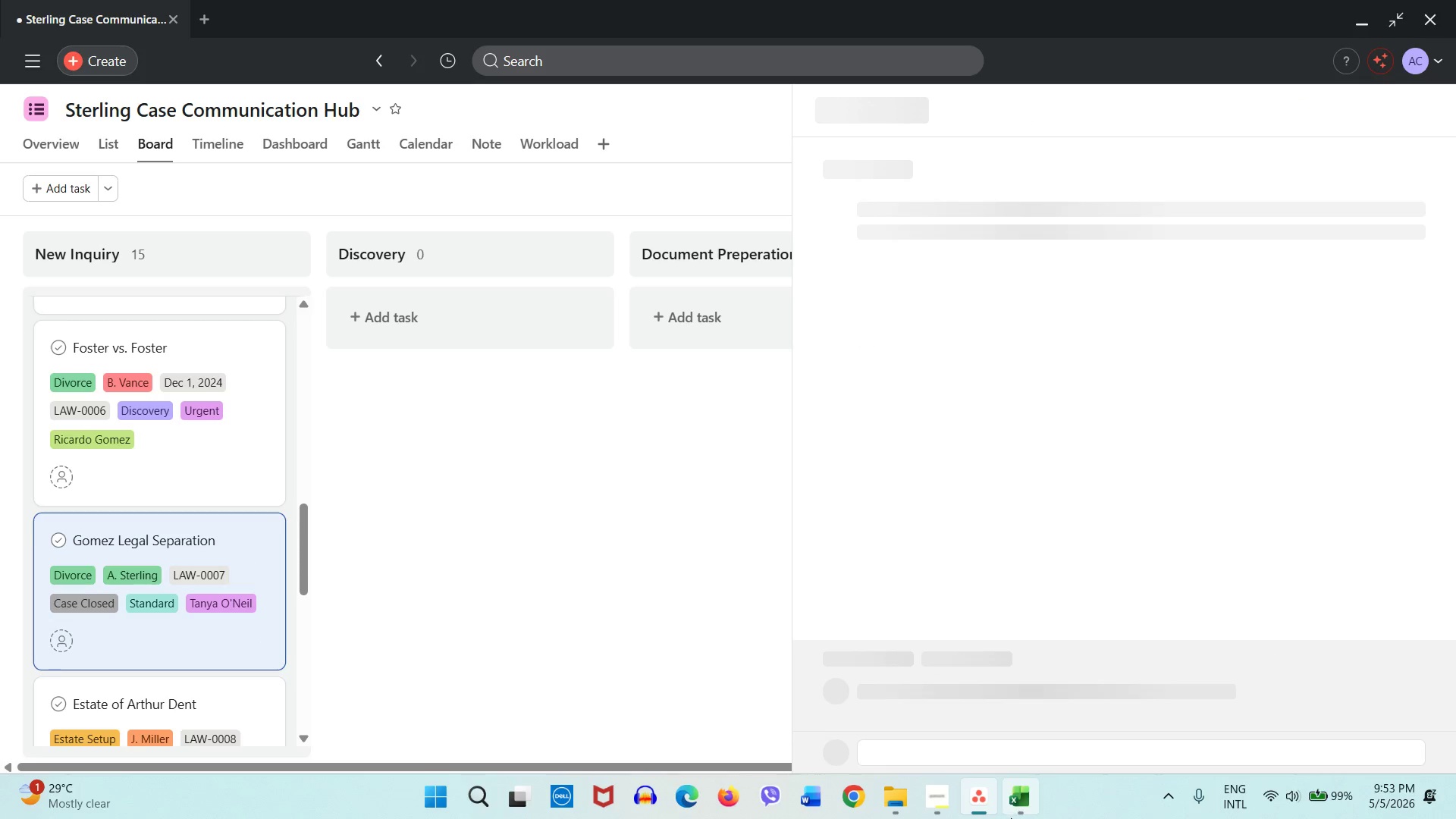 
left_click([1015, 814])
 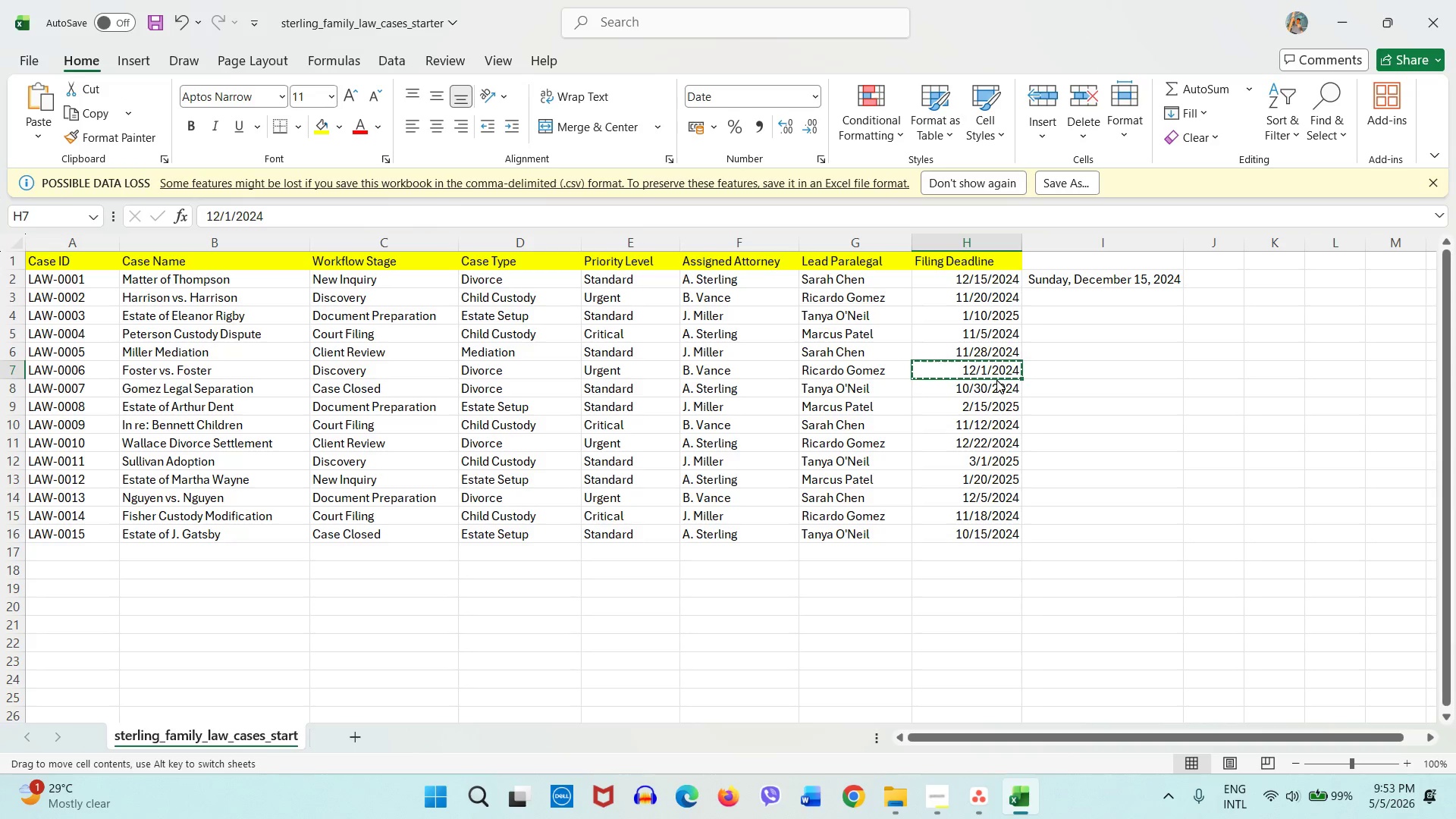 
double_click([994, 388])
 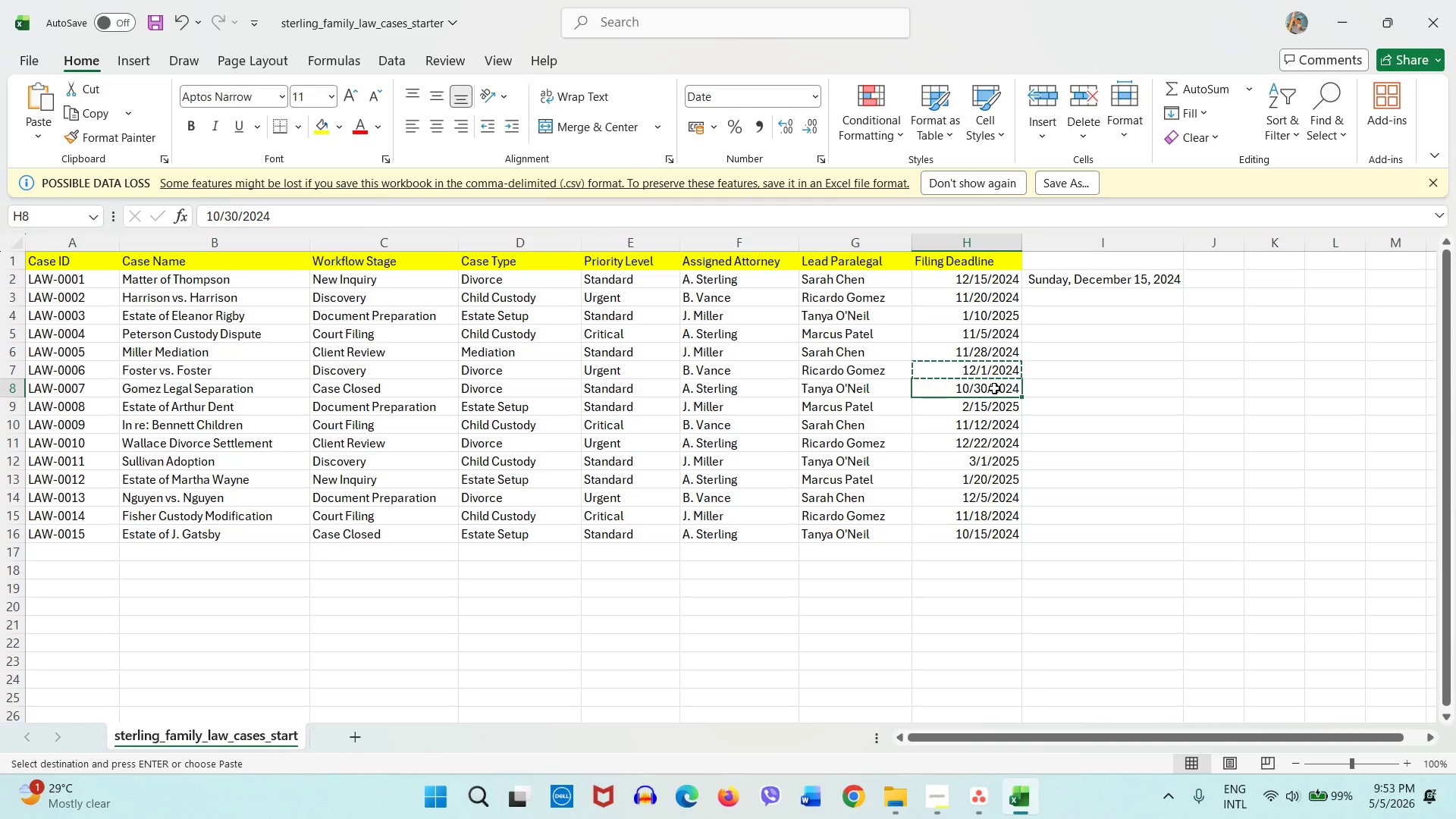 
key(Control+C)
 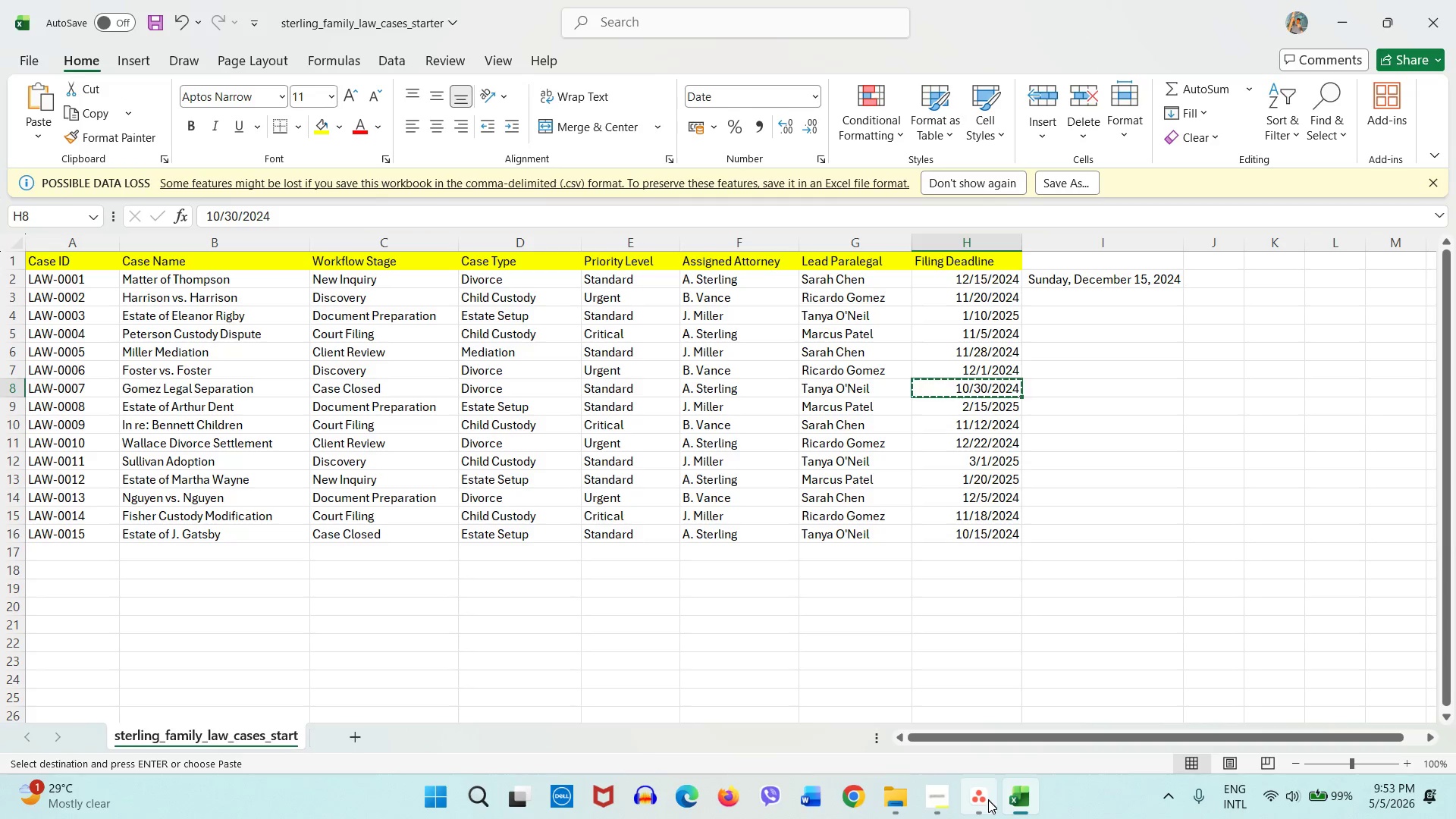 
left_click([988, 800])
 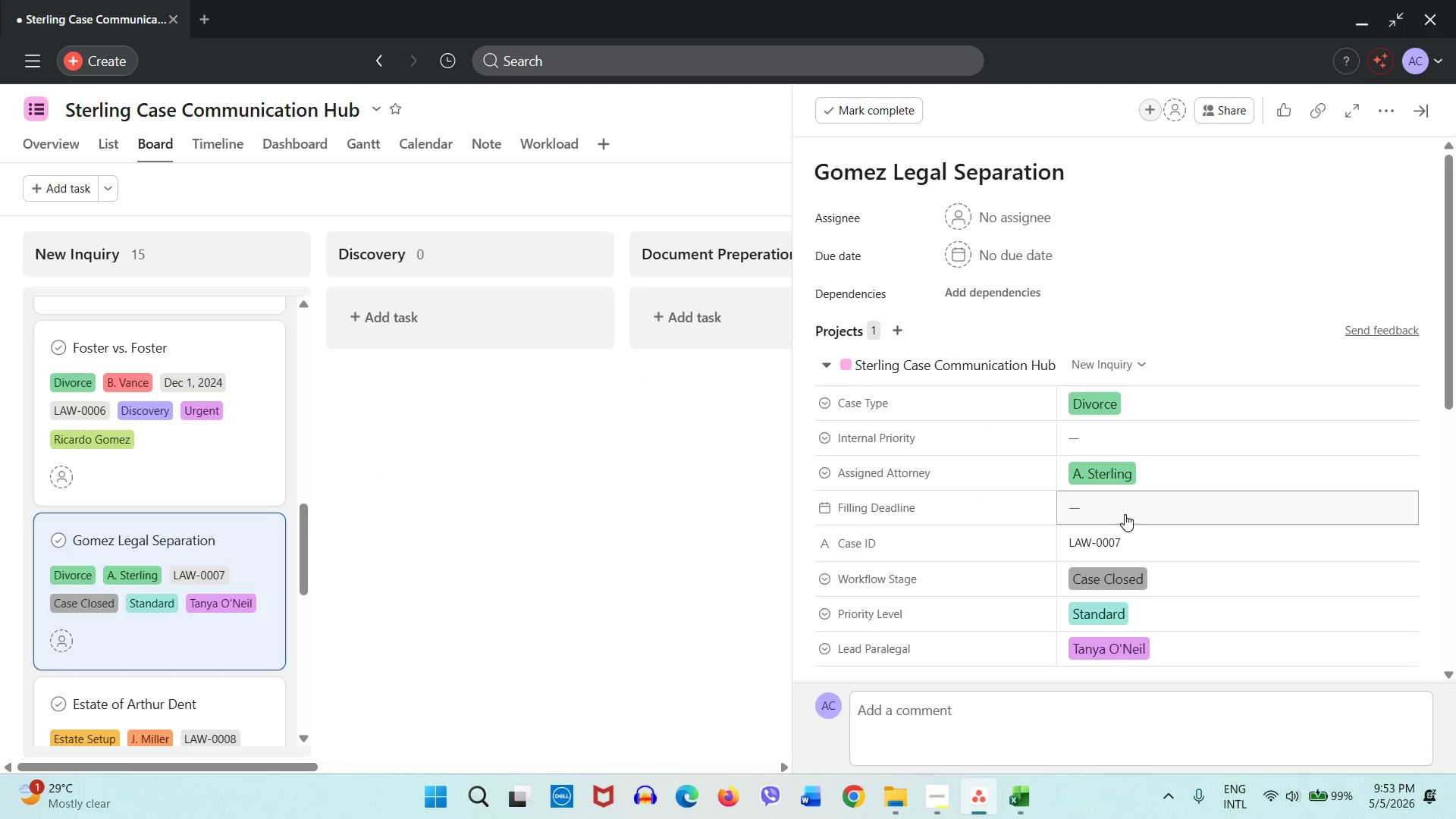 
left_click([1123, 504])
 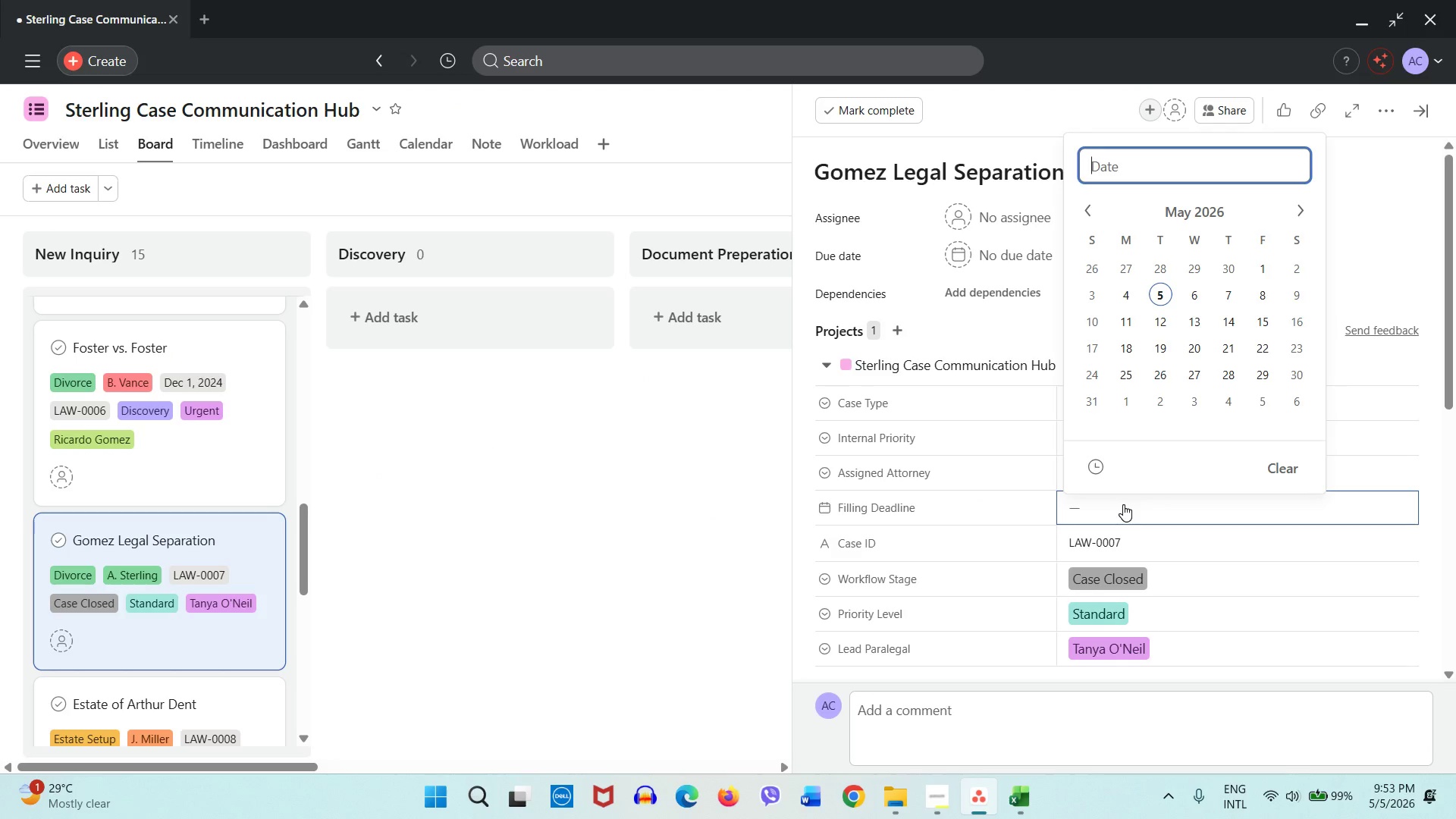 
key(Control+V)
 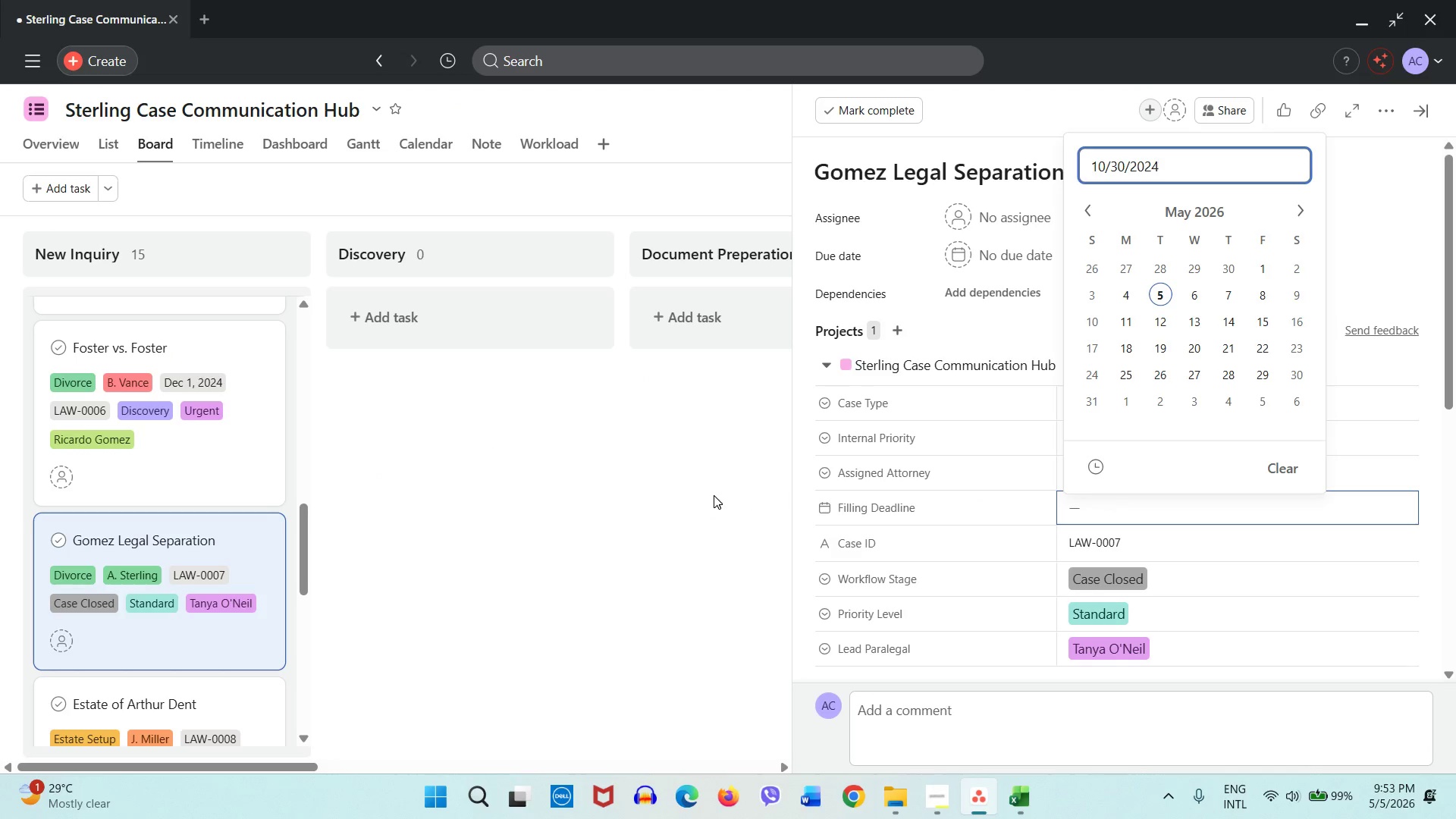 
left_click([714, 495])
 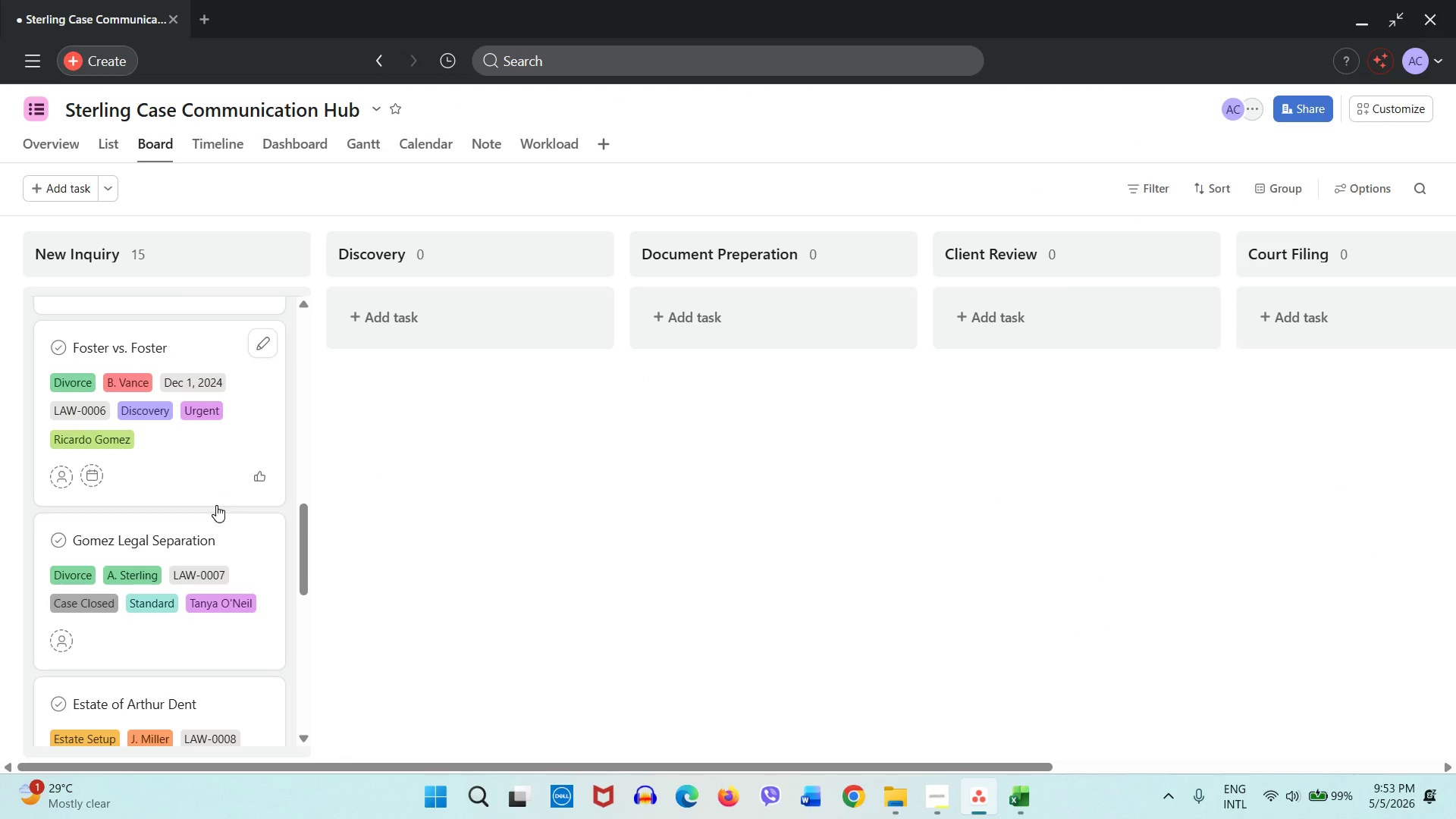 
scroll: coordinate [214, 505], scroll_direction: down, amount: 2.0
 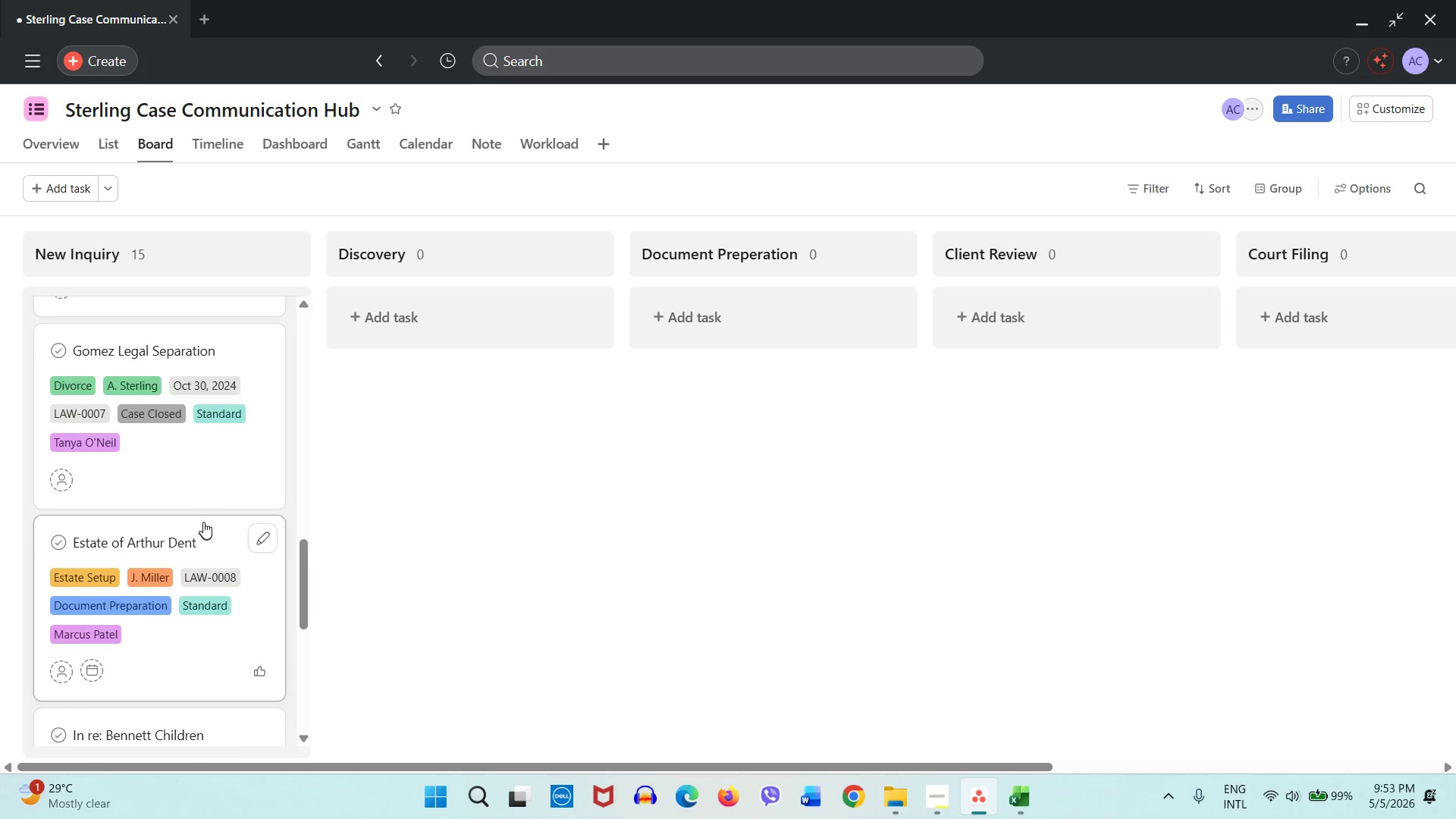 
left_click([215, 541])
 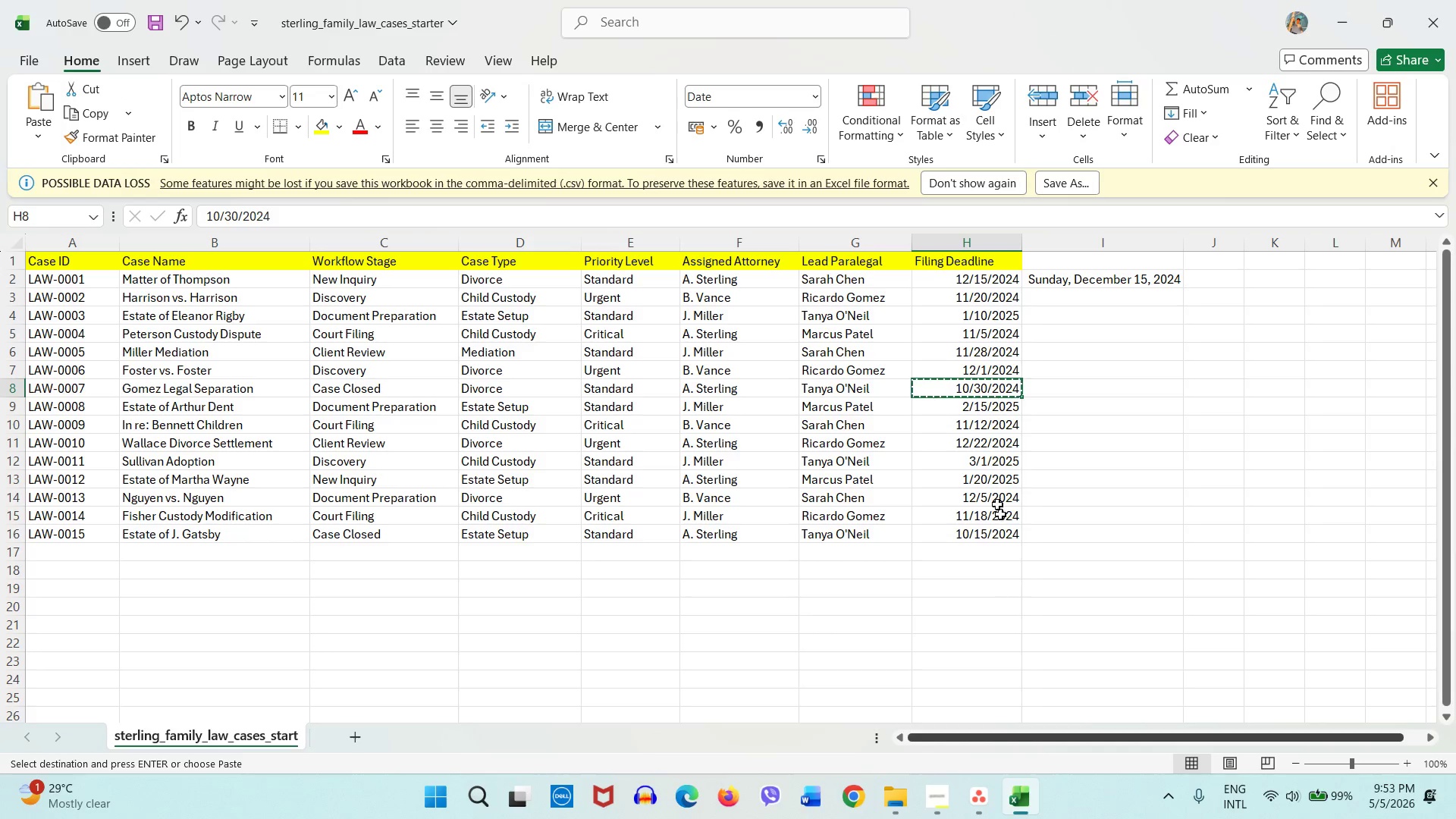 
left_click([987, 408])
 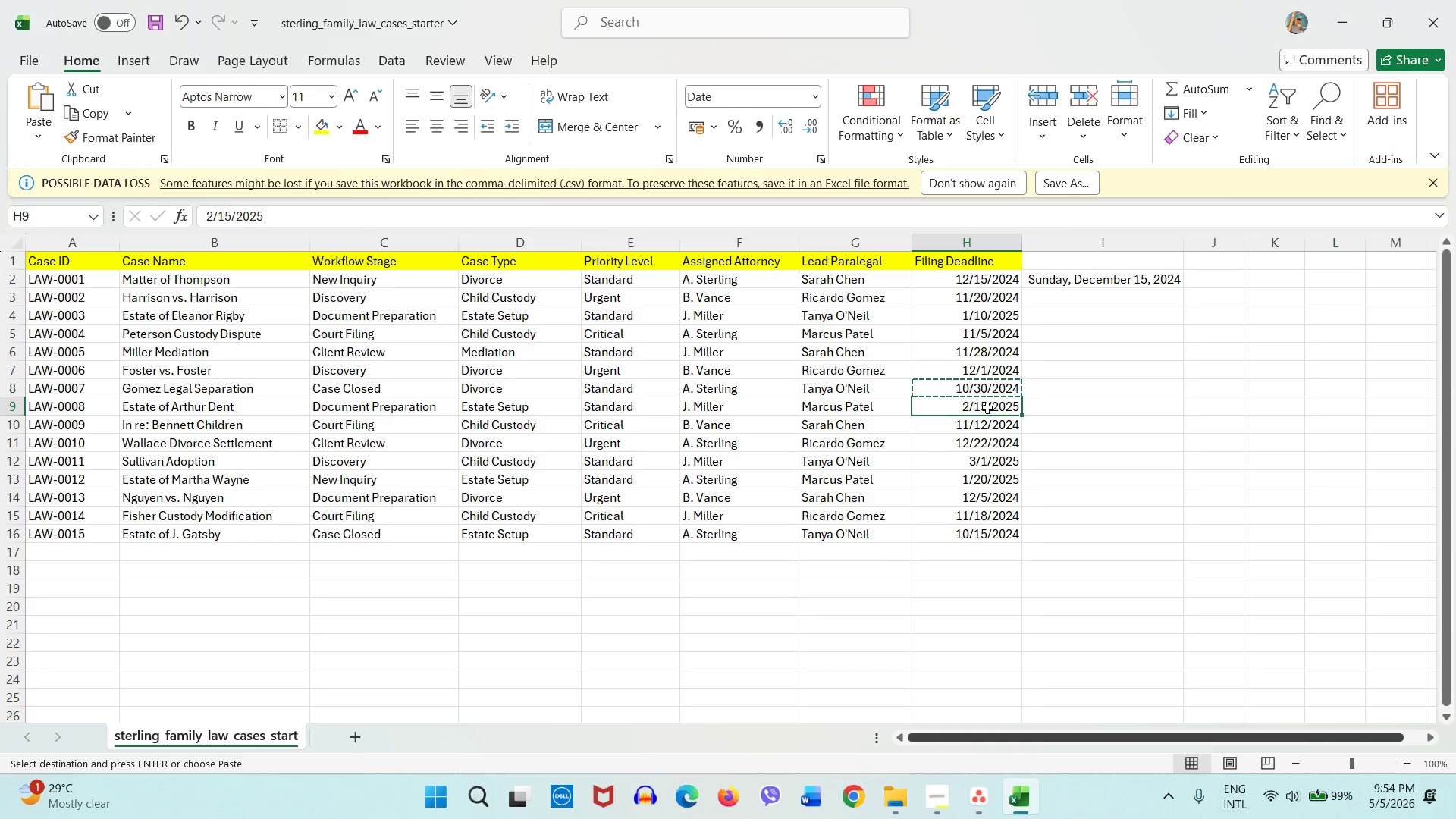 
key(Control+C)
 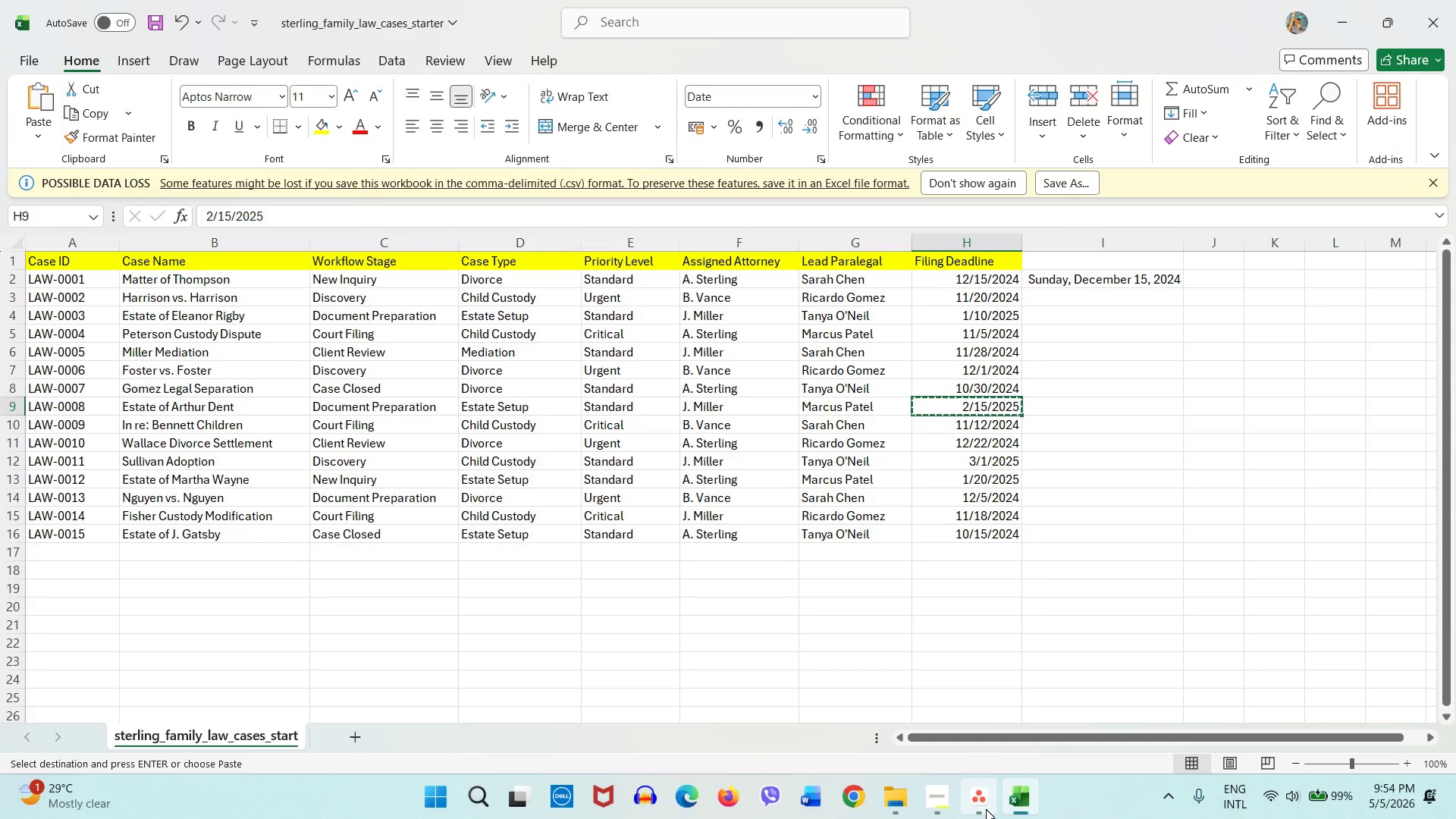 
left_click([986, 809])
 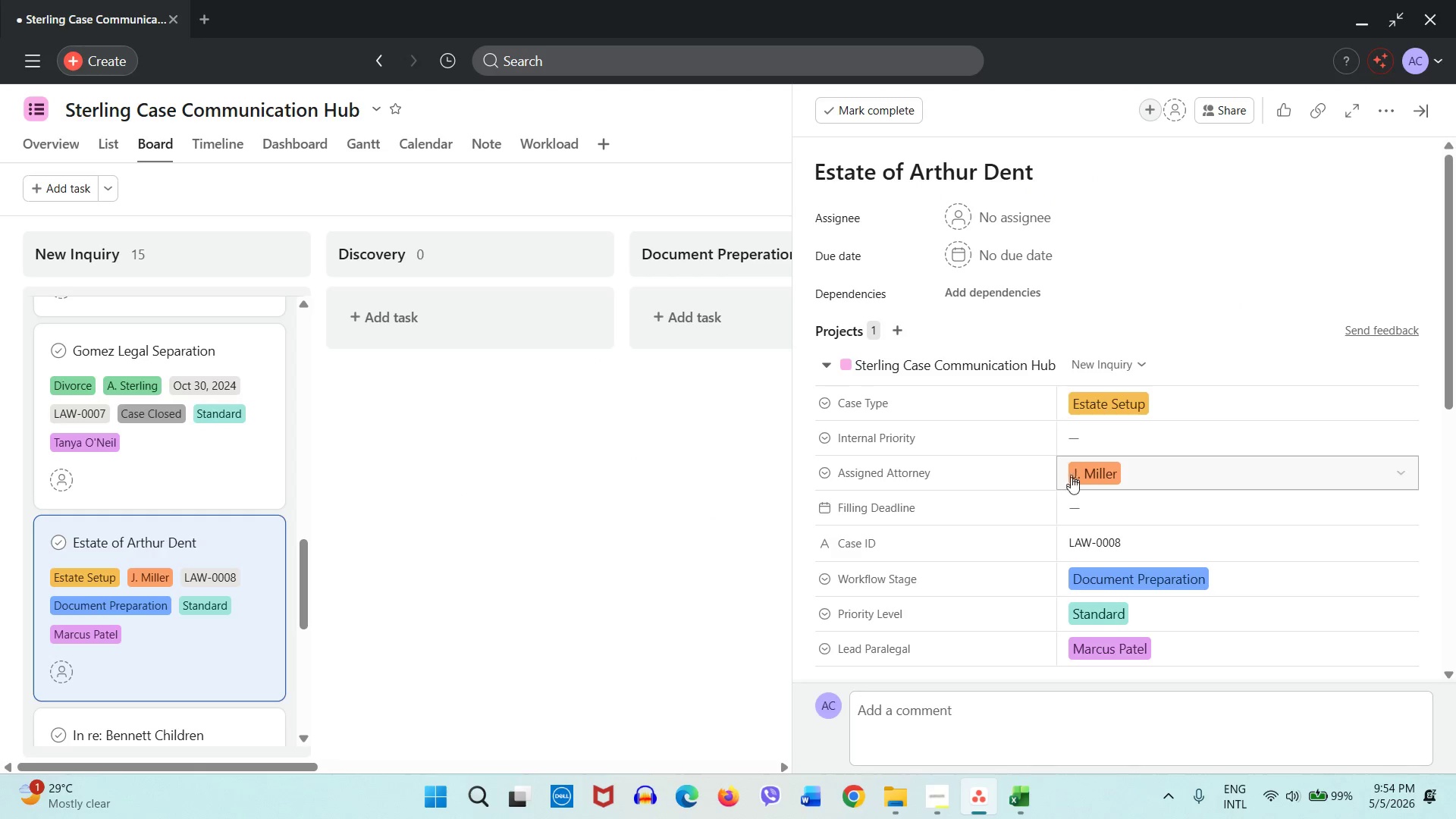 
left_click([1079, 492])
 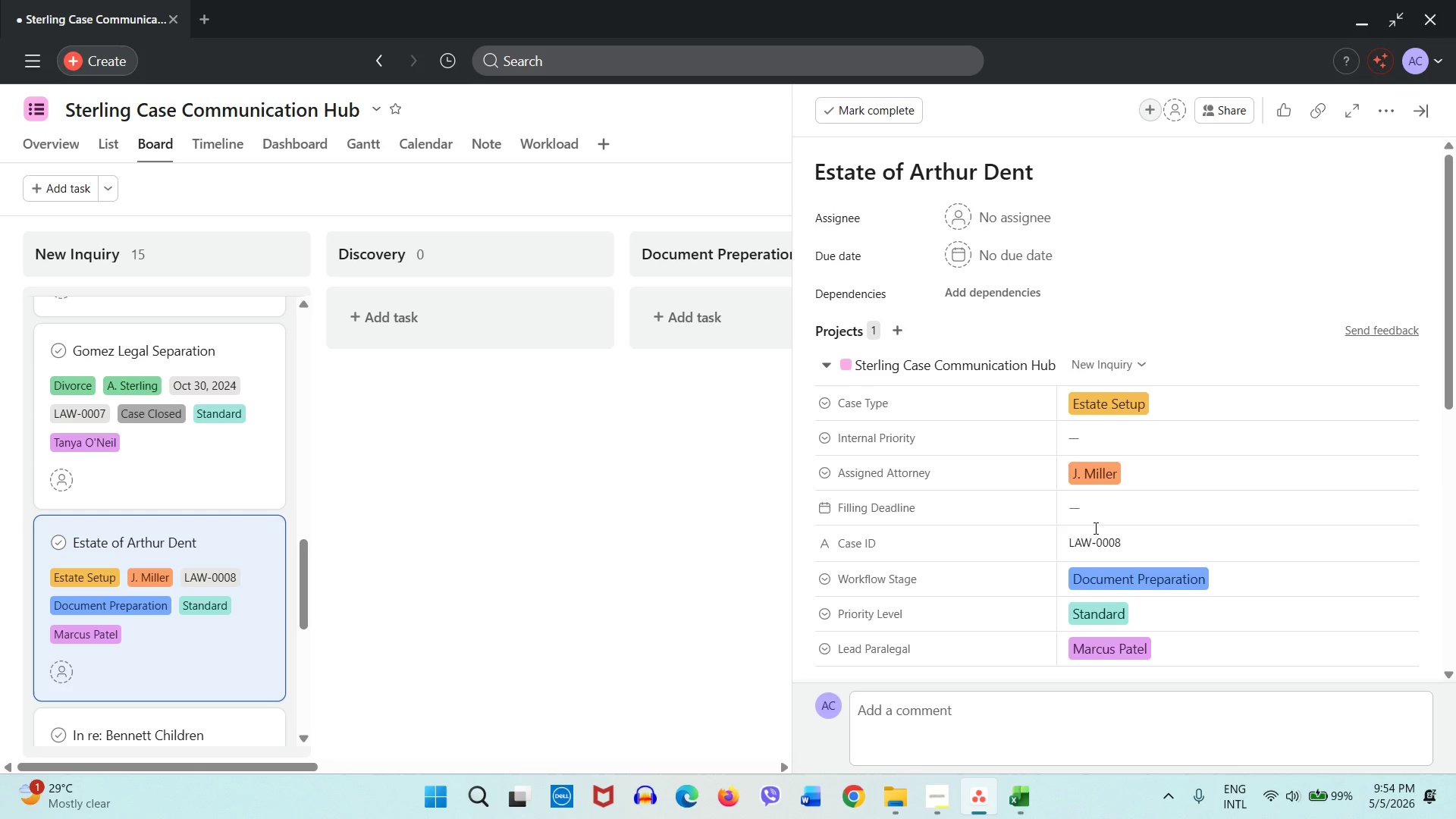 
left_click([1094, 513])
 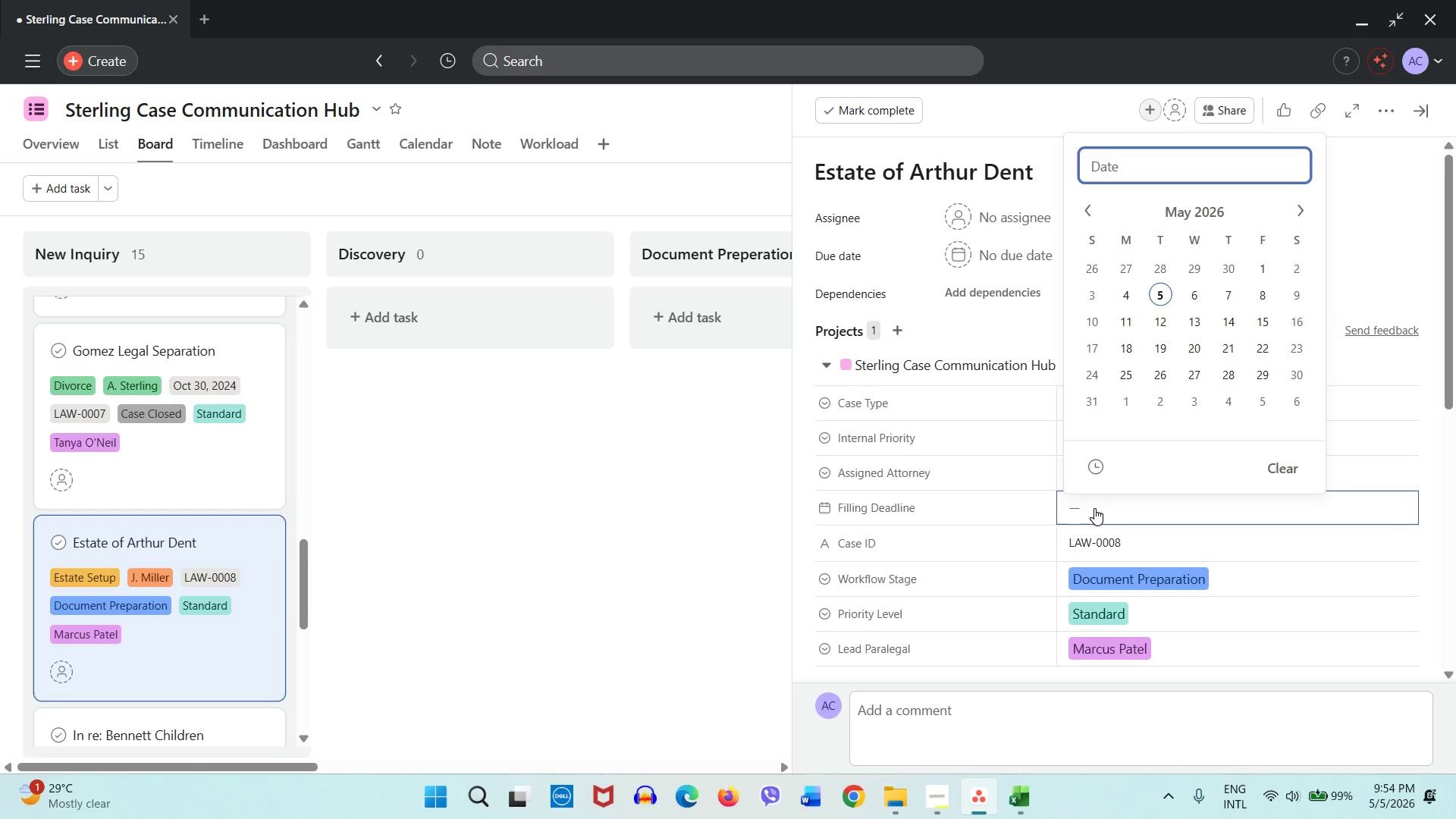 
key(Control+V)
 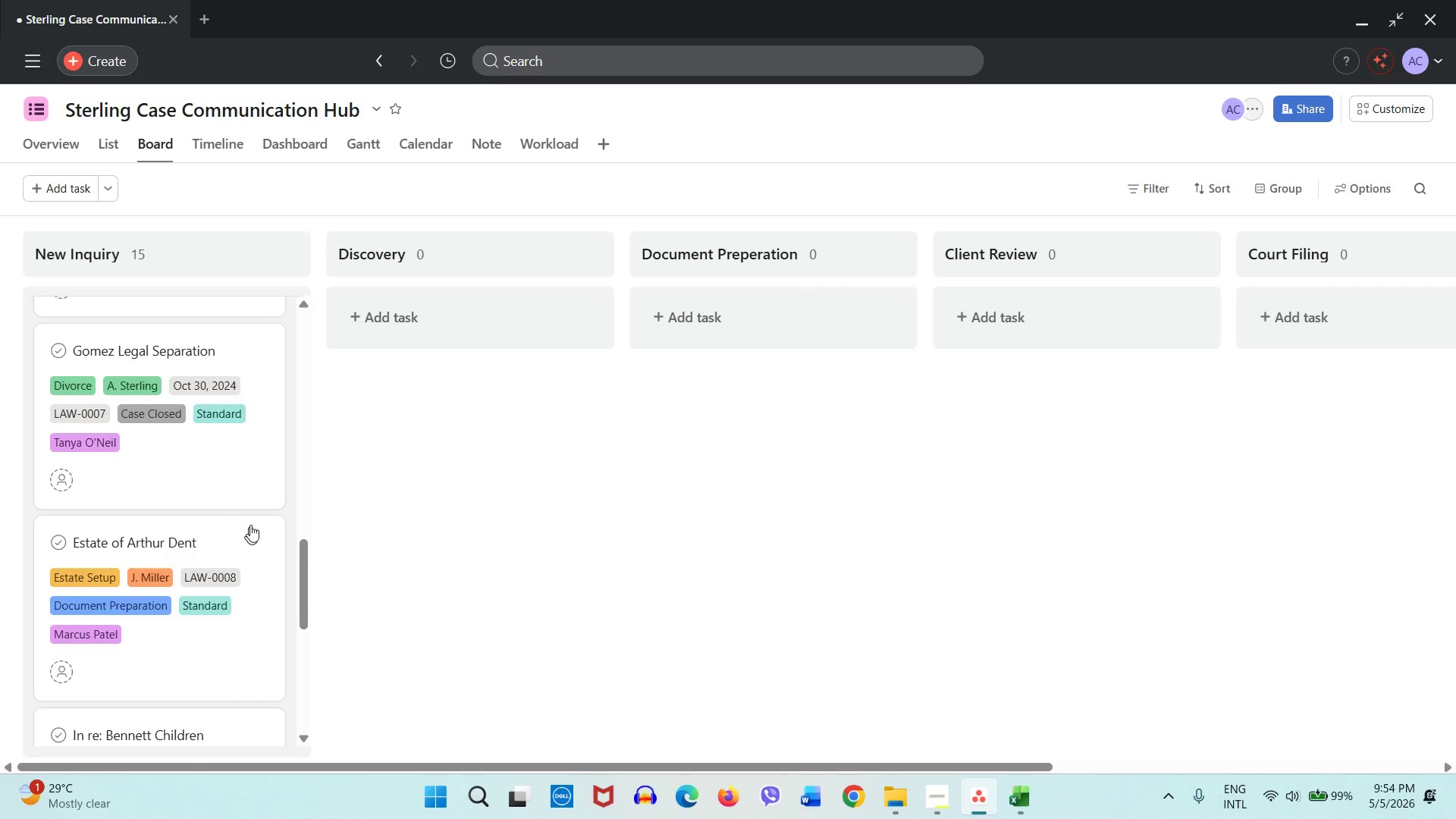 
scroll: coordinate [228, 538], scroll_direction: down, amount: 3.0
 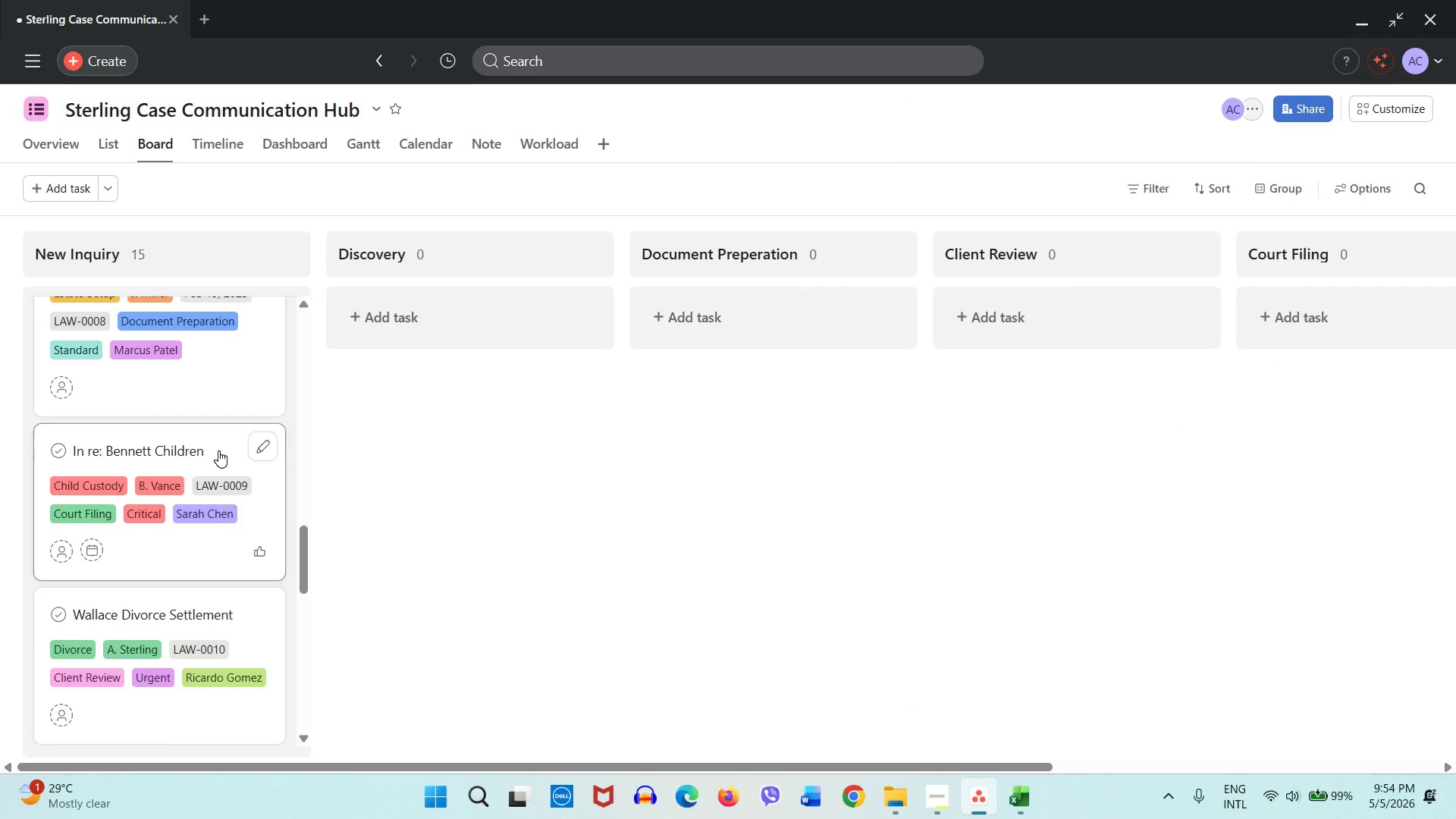 
left_click([218, 450])
 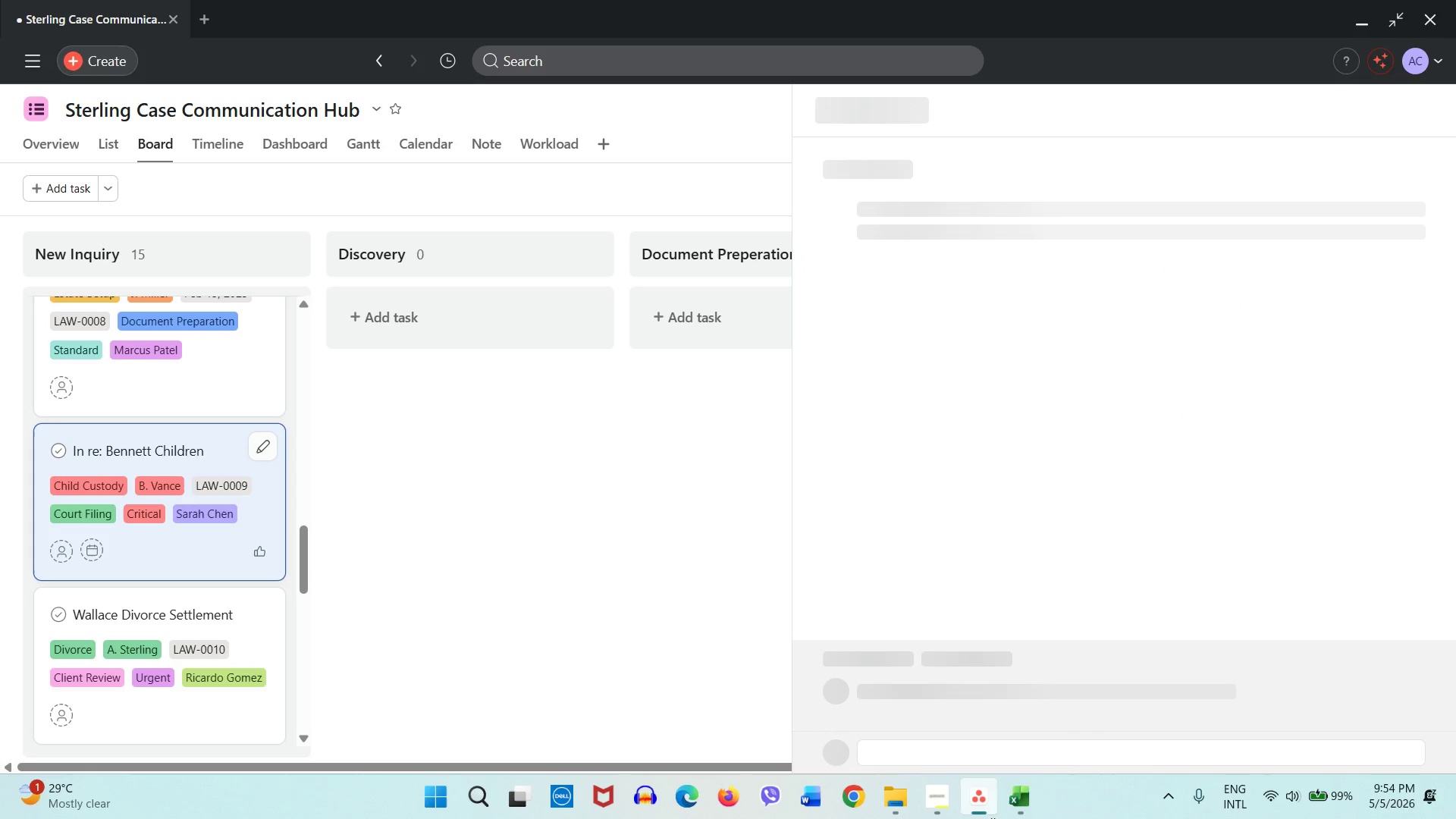 
left_click([1009, 813])
 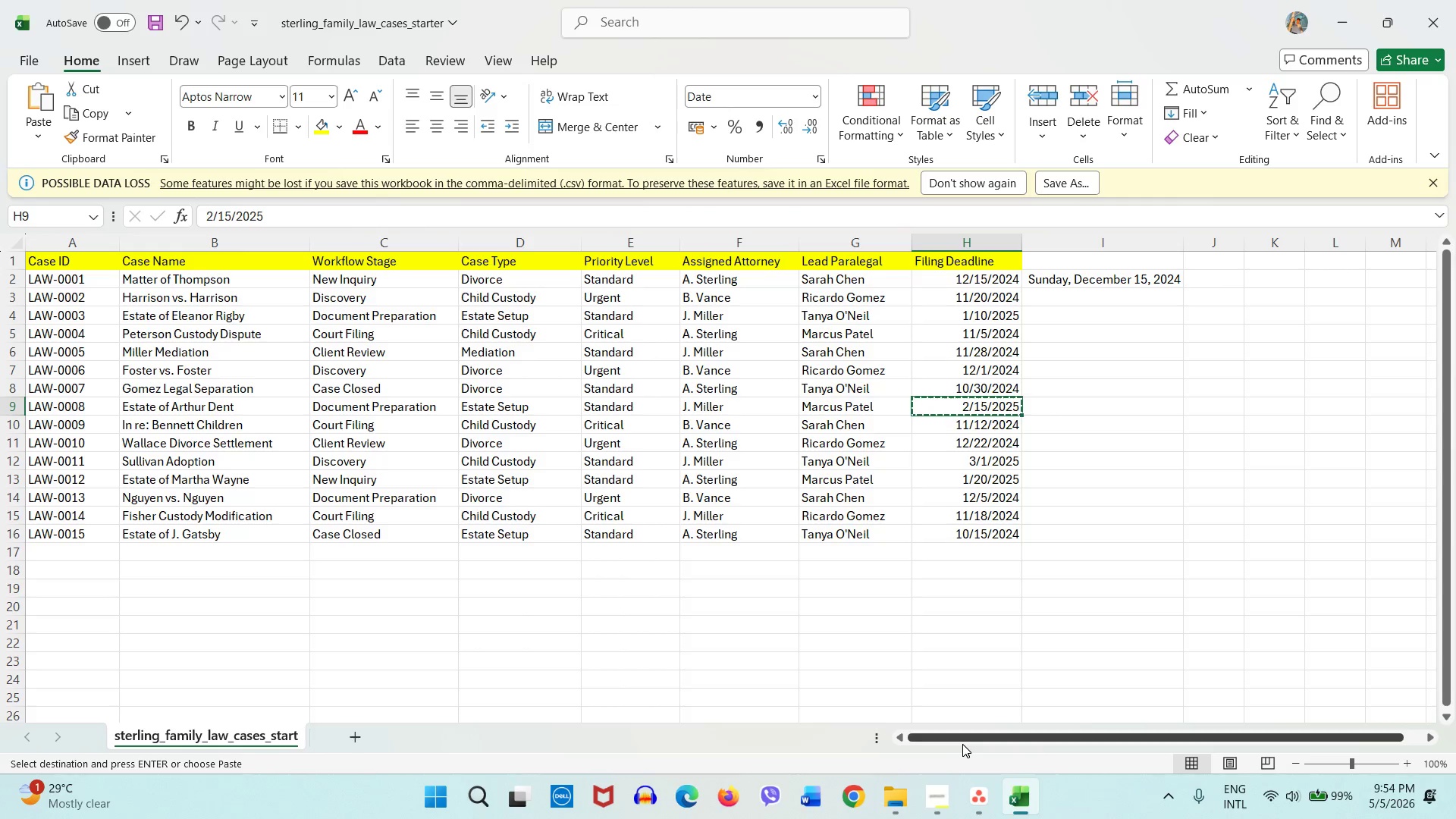 
wait(12.72)
 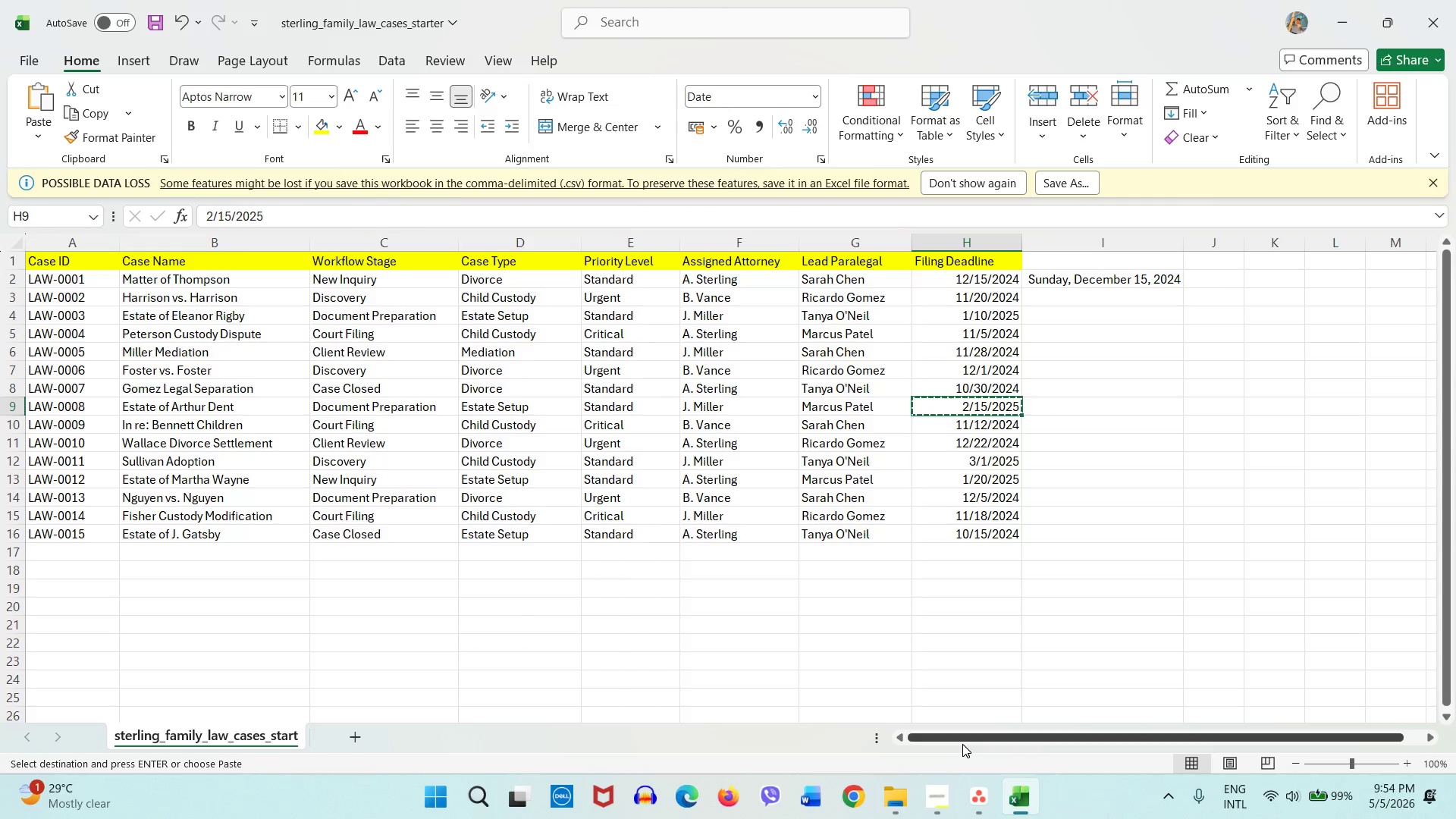 
left_click([985, 428])
 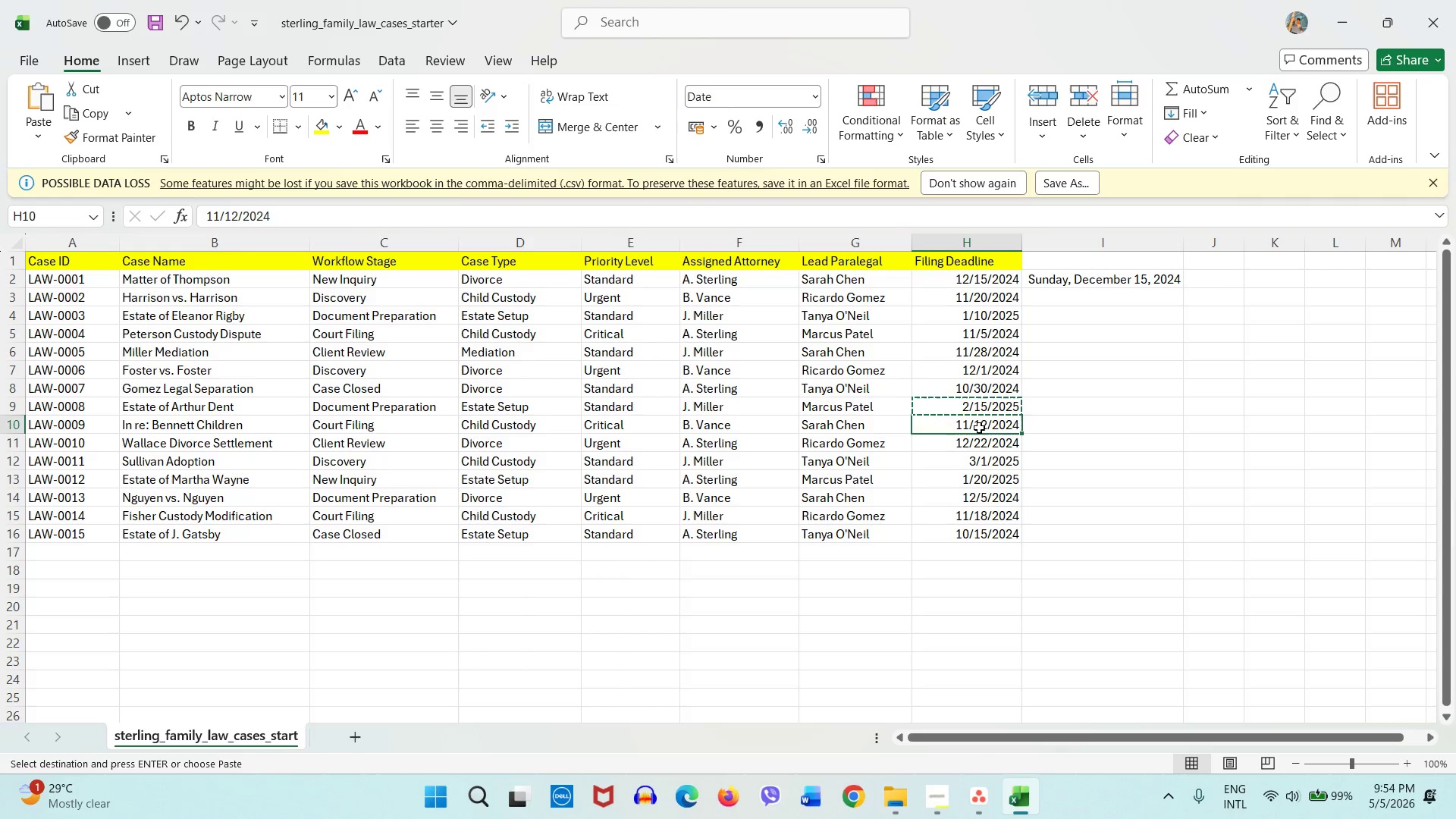 
key(Control+C)
 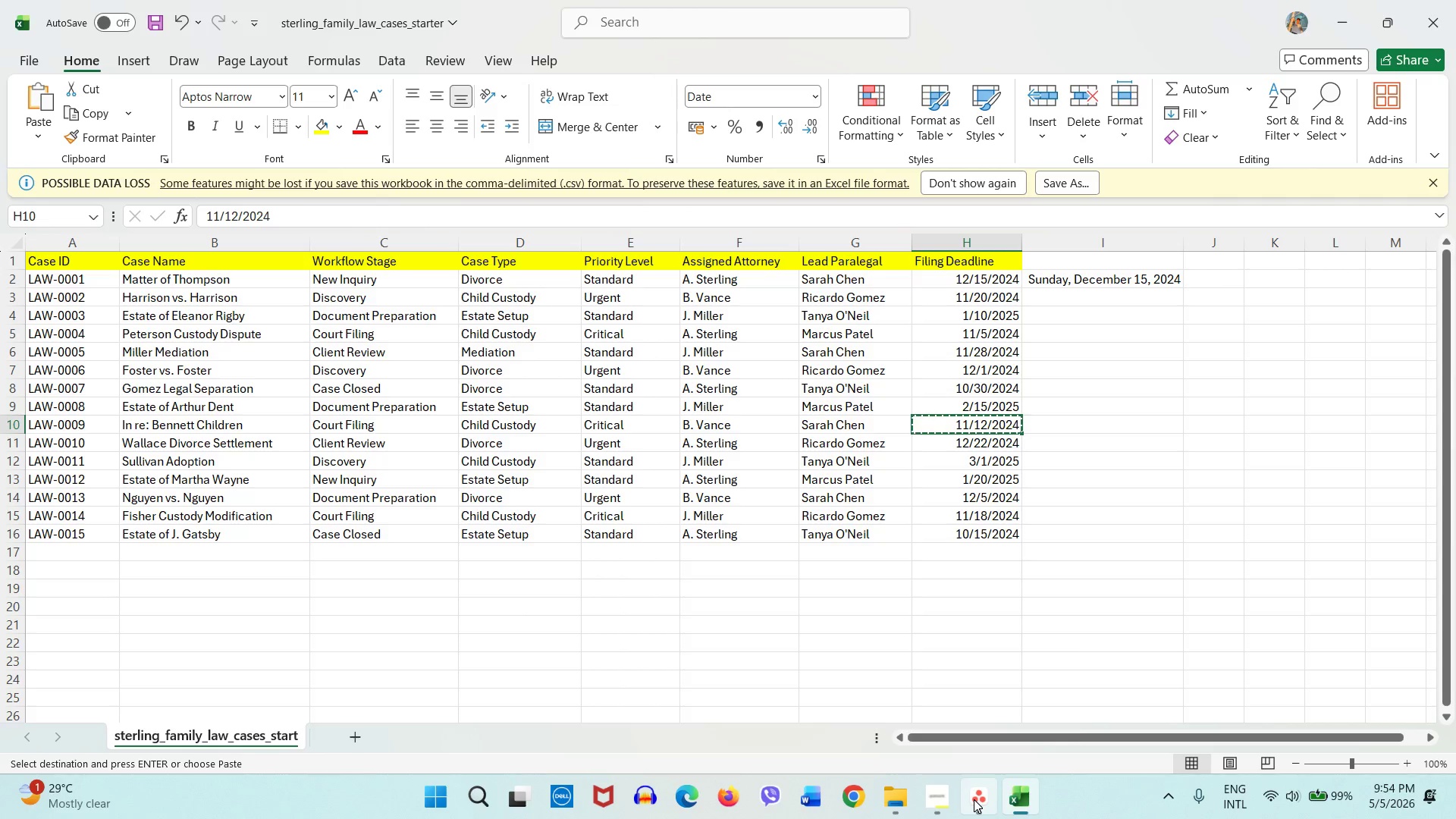 
left_click([974, 799])
 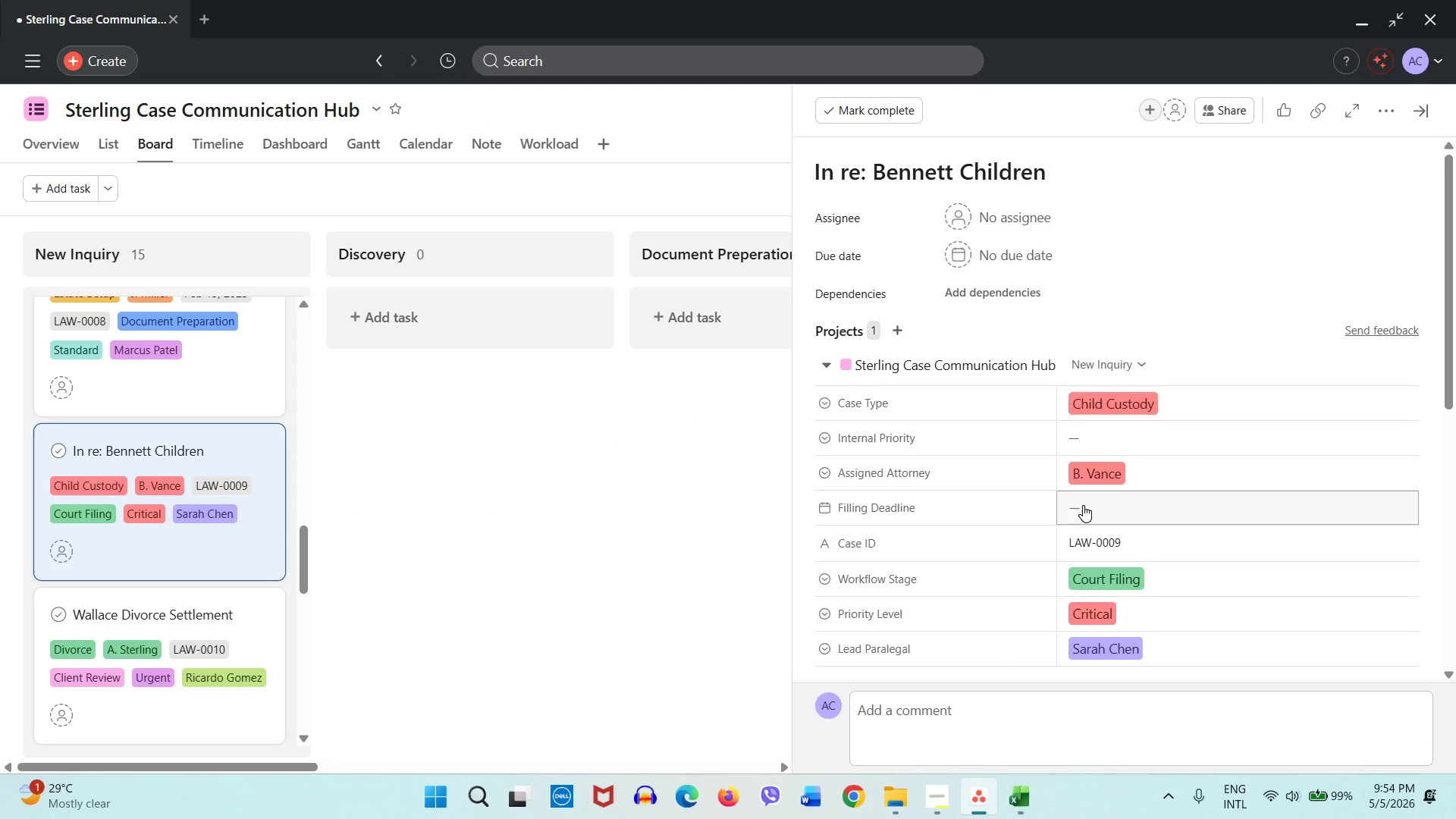 
left_click([1094, 512])
 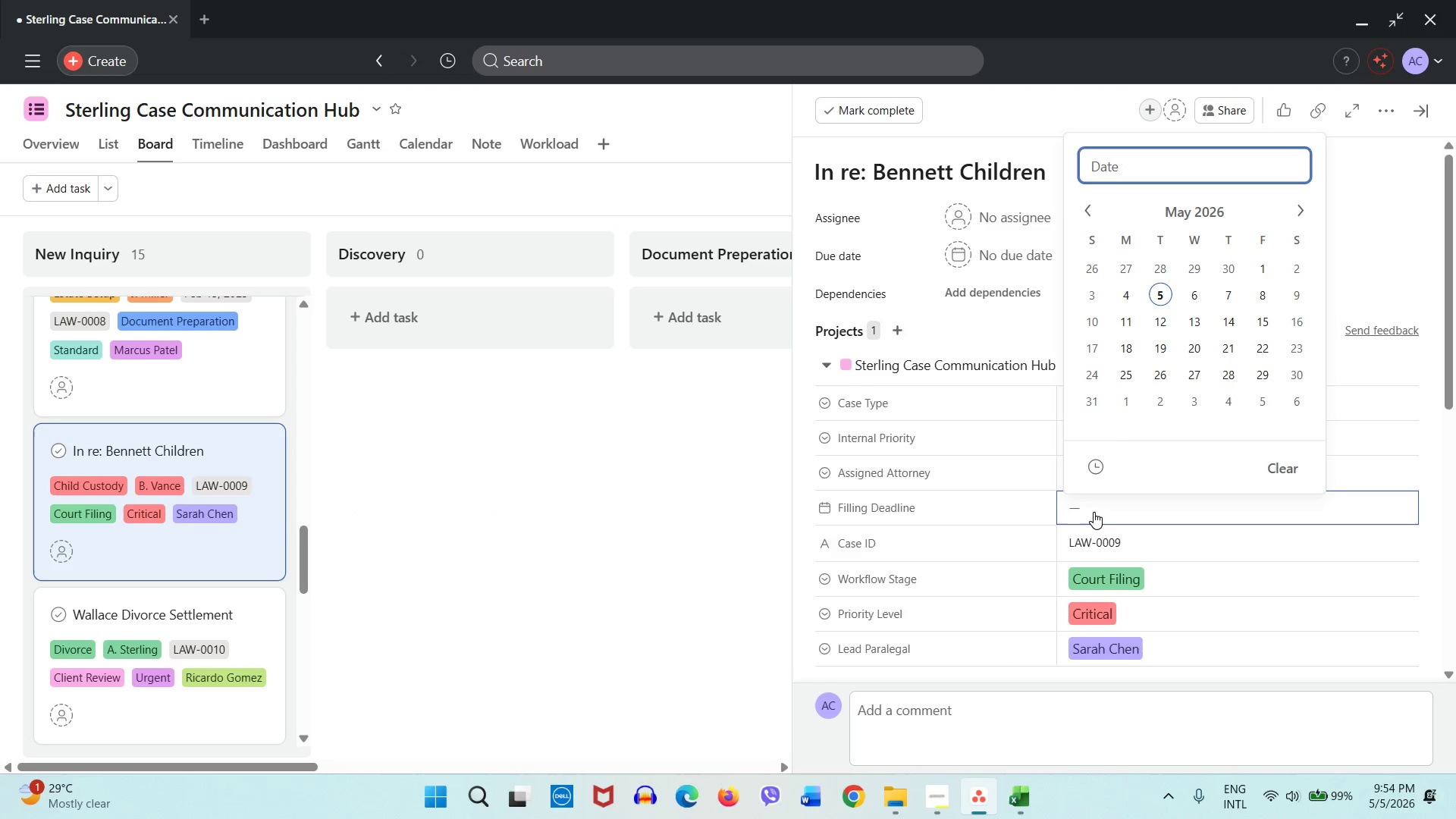 
key(Control+ControlLeft)
 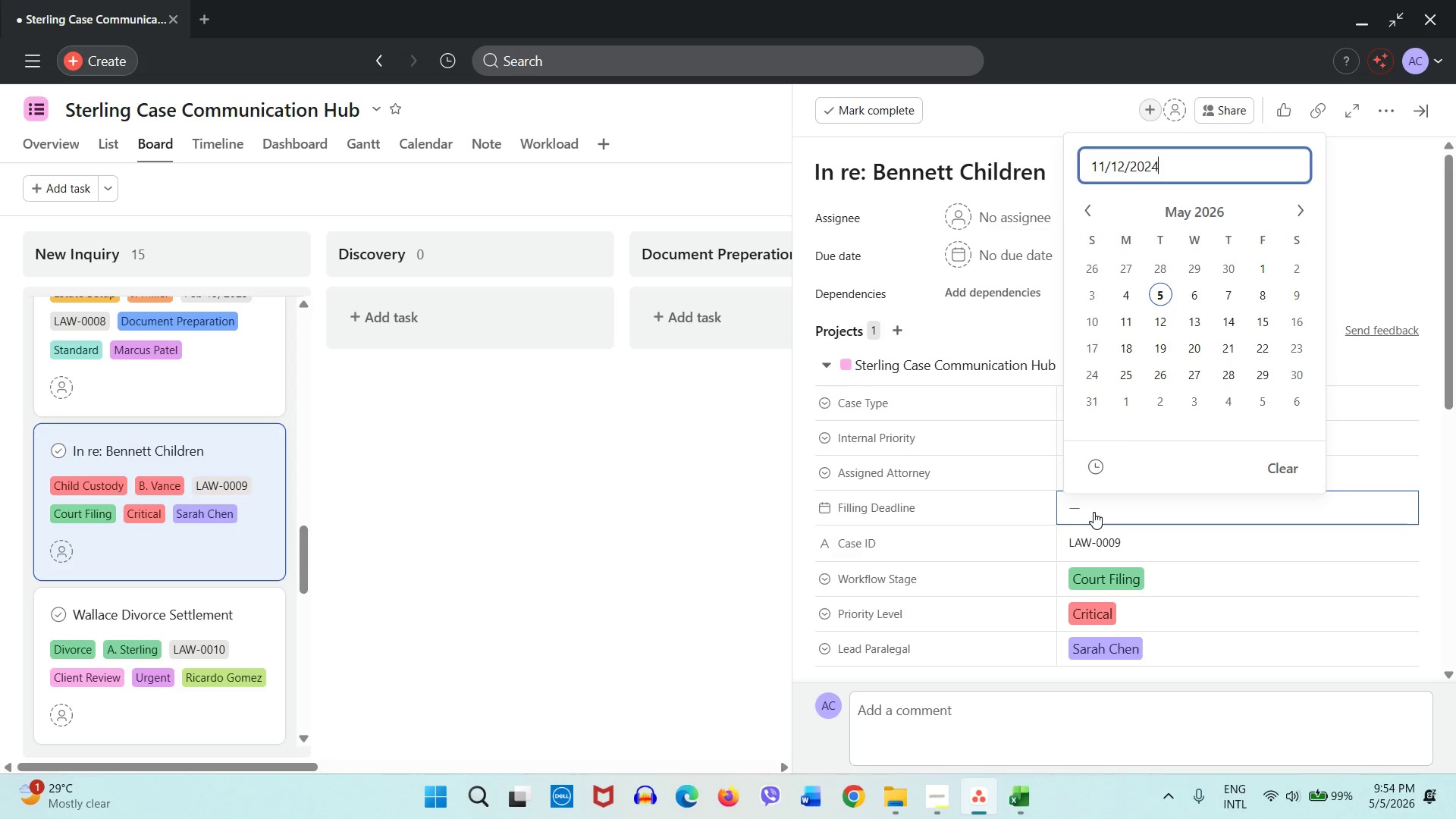 
key(Control+V)
 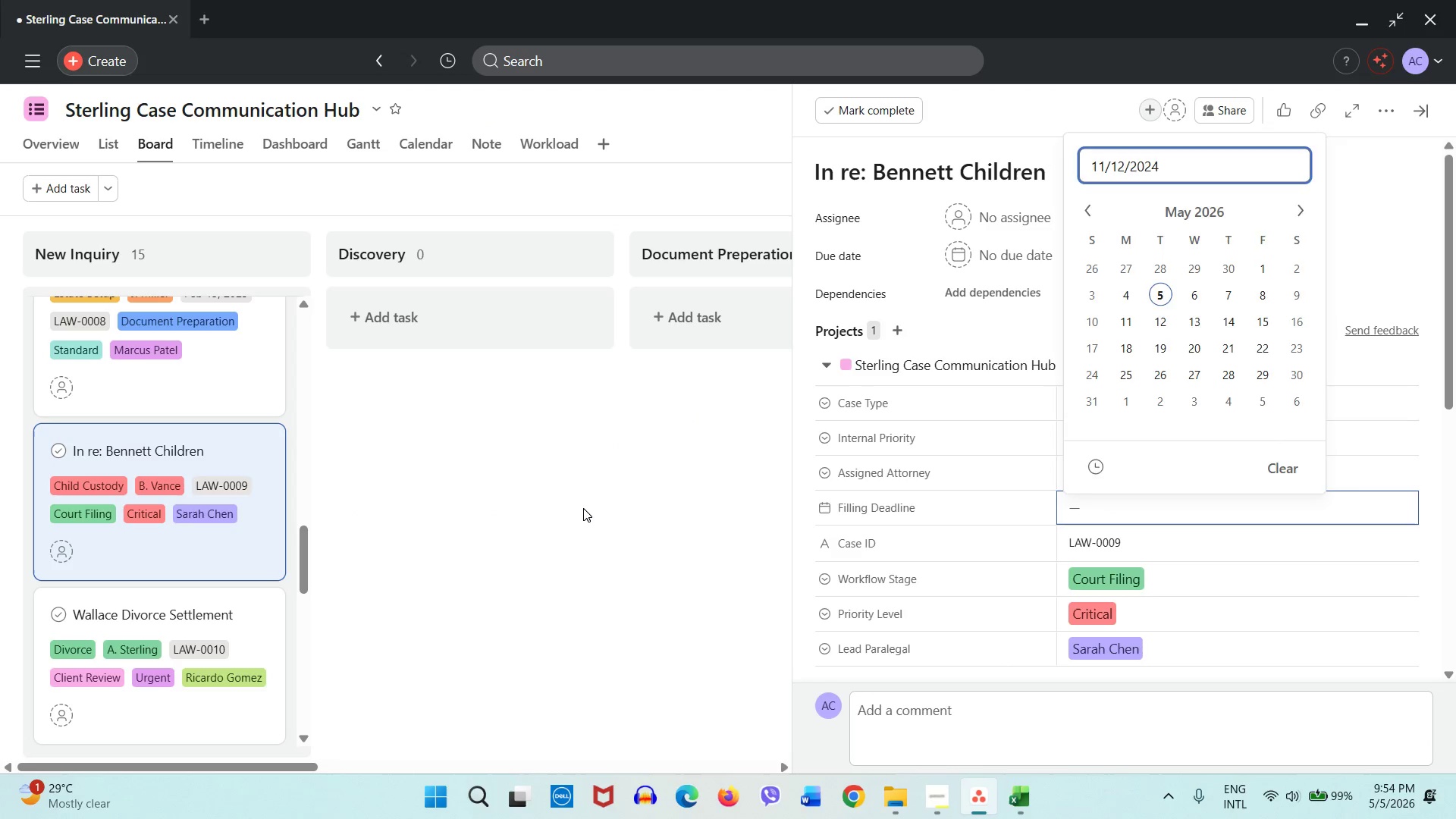 
left_click([582, 508])
 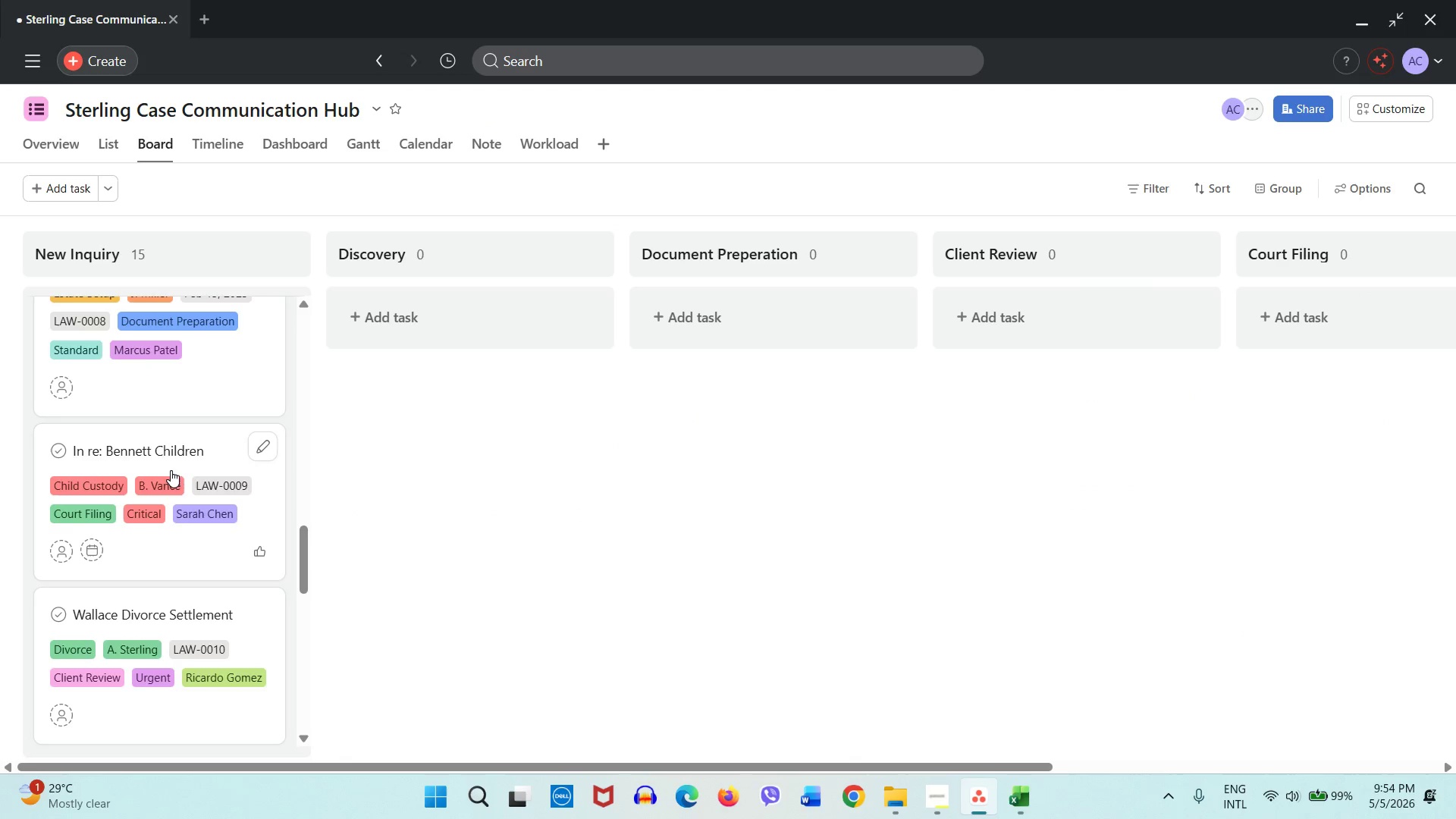 
scroll: coordinate [175, 473], scroll_direction: down, amount: 1.0
 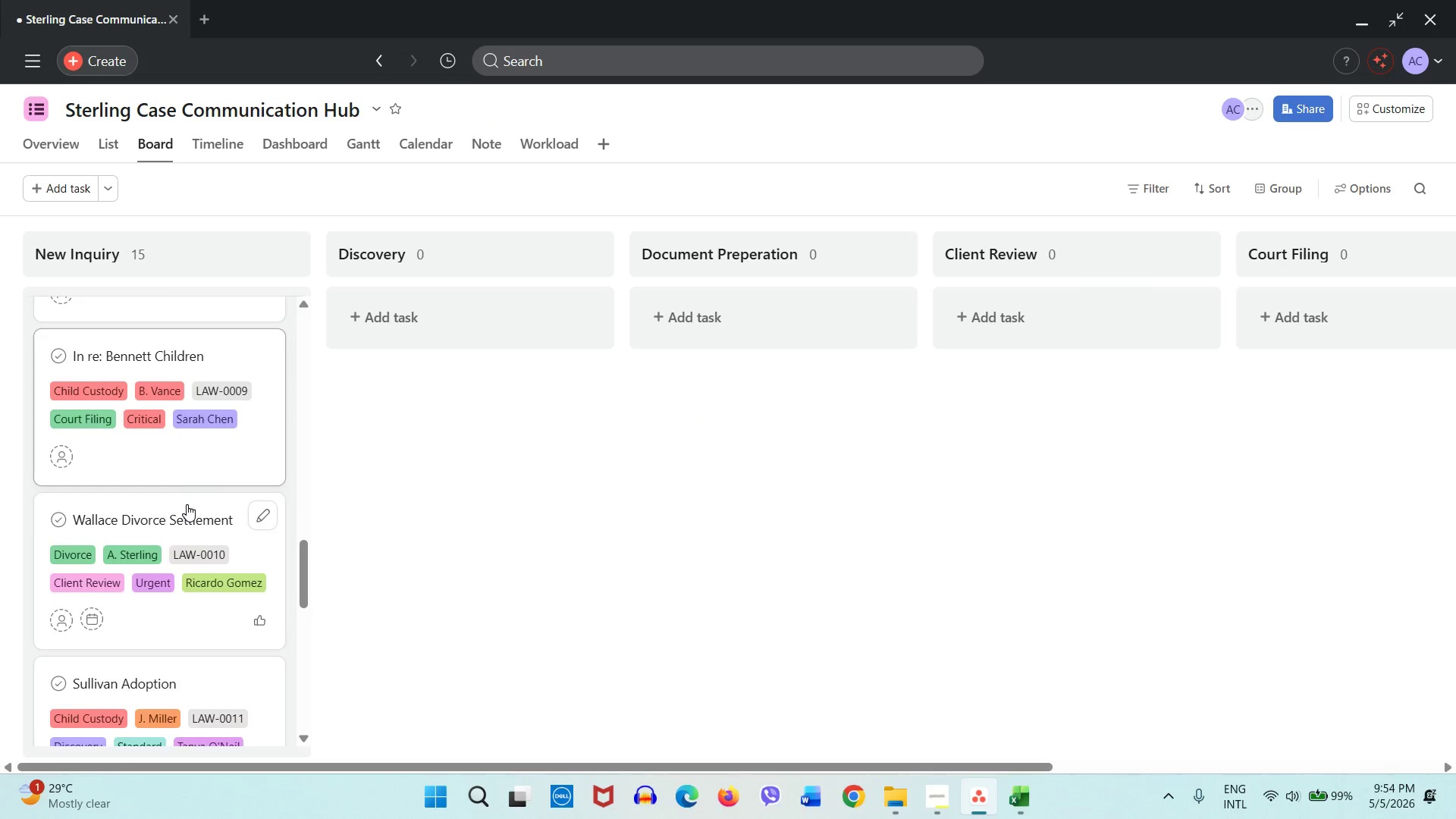 
left_click([187, 504])
 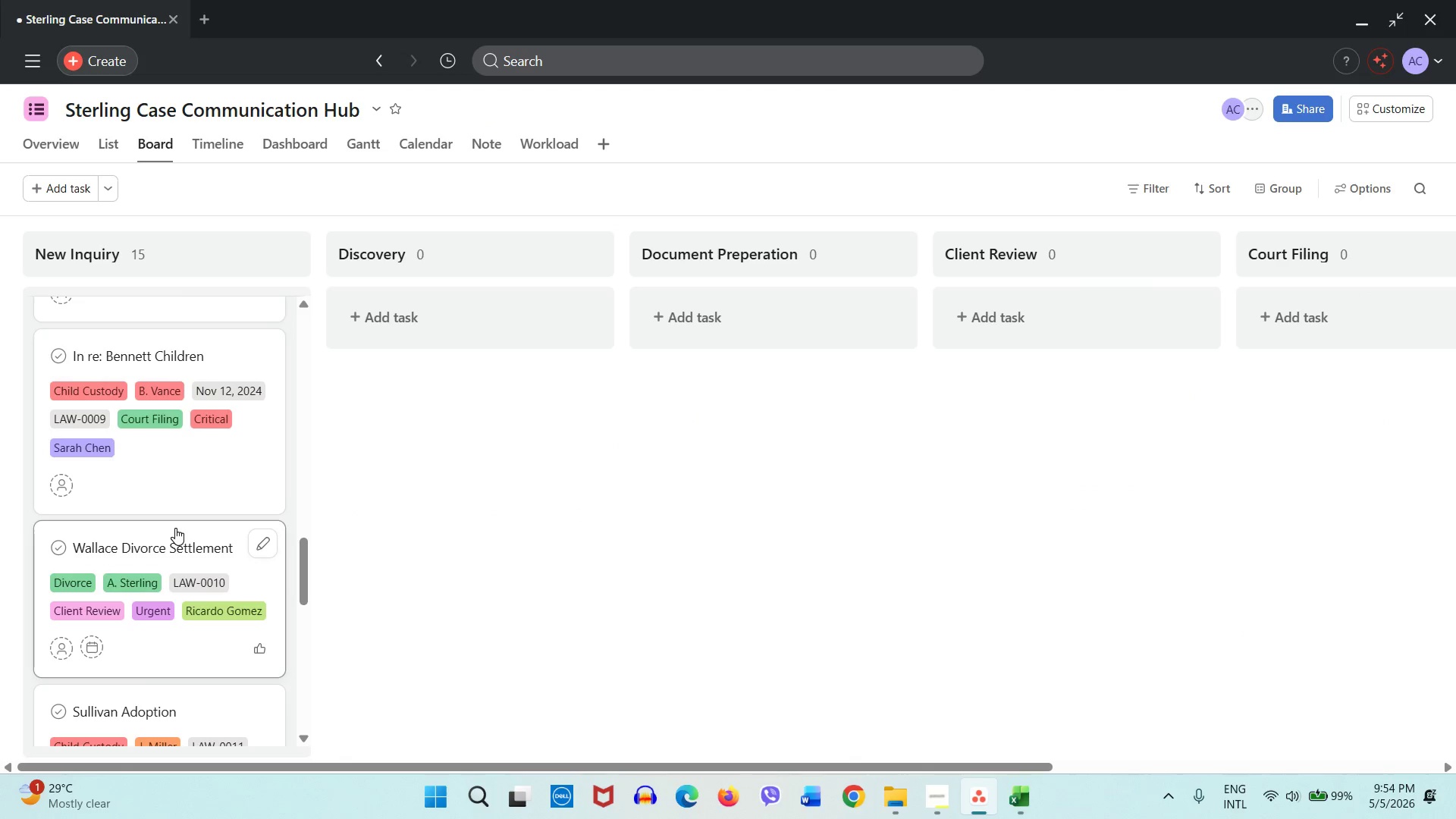 
left_click([175, 528])
 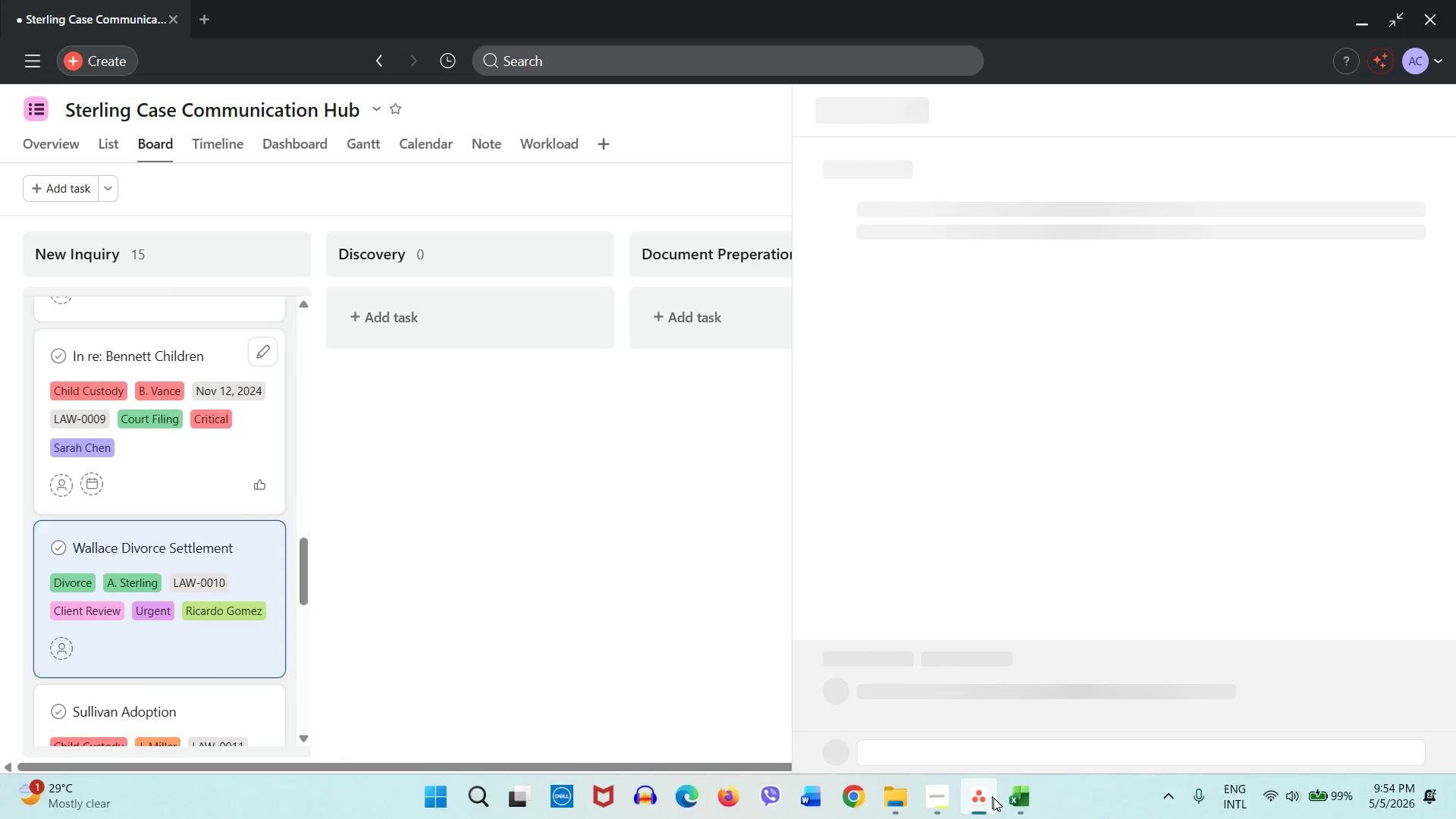 
left_click([1021, 803])
 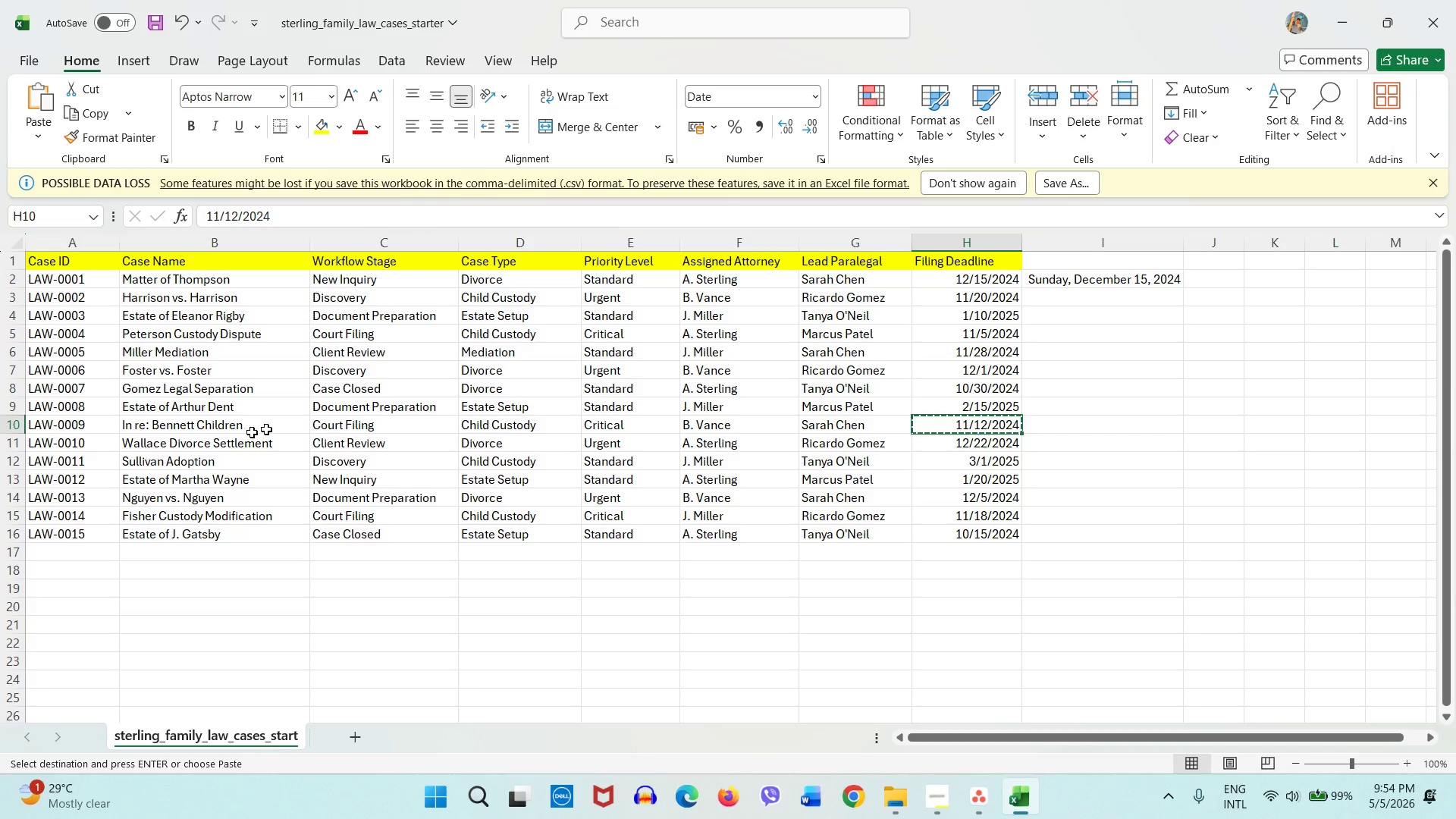 
left_click([231, 438])
 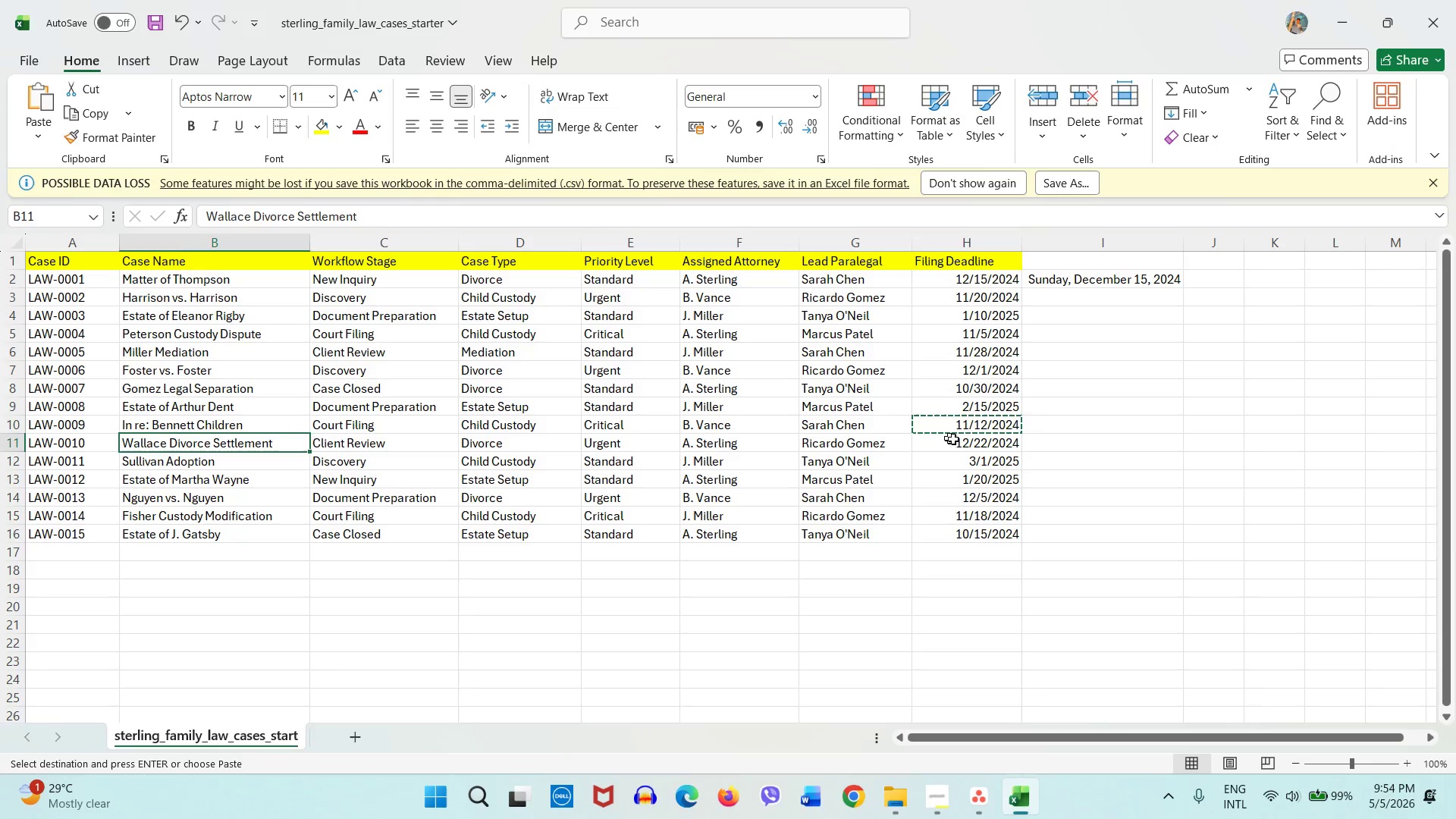 
left_click([956, 439])
 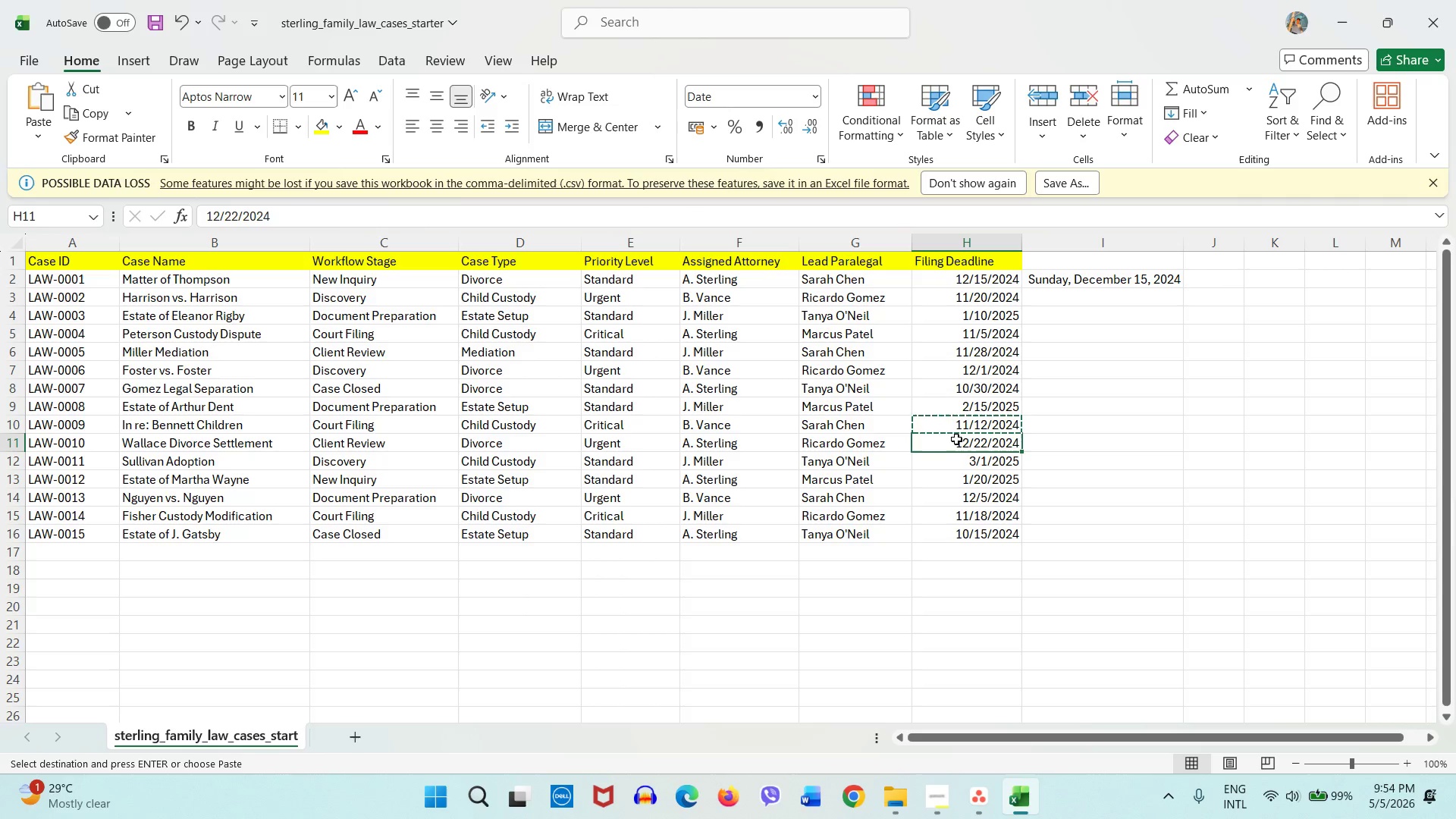 
key(Control+C)
 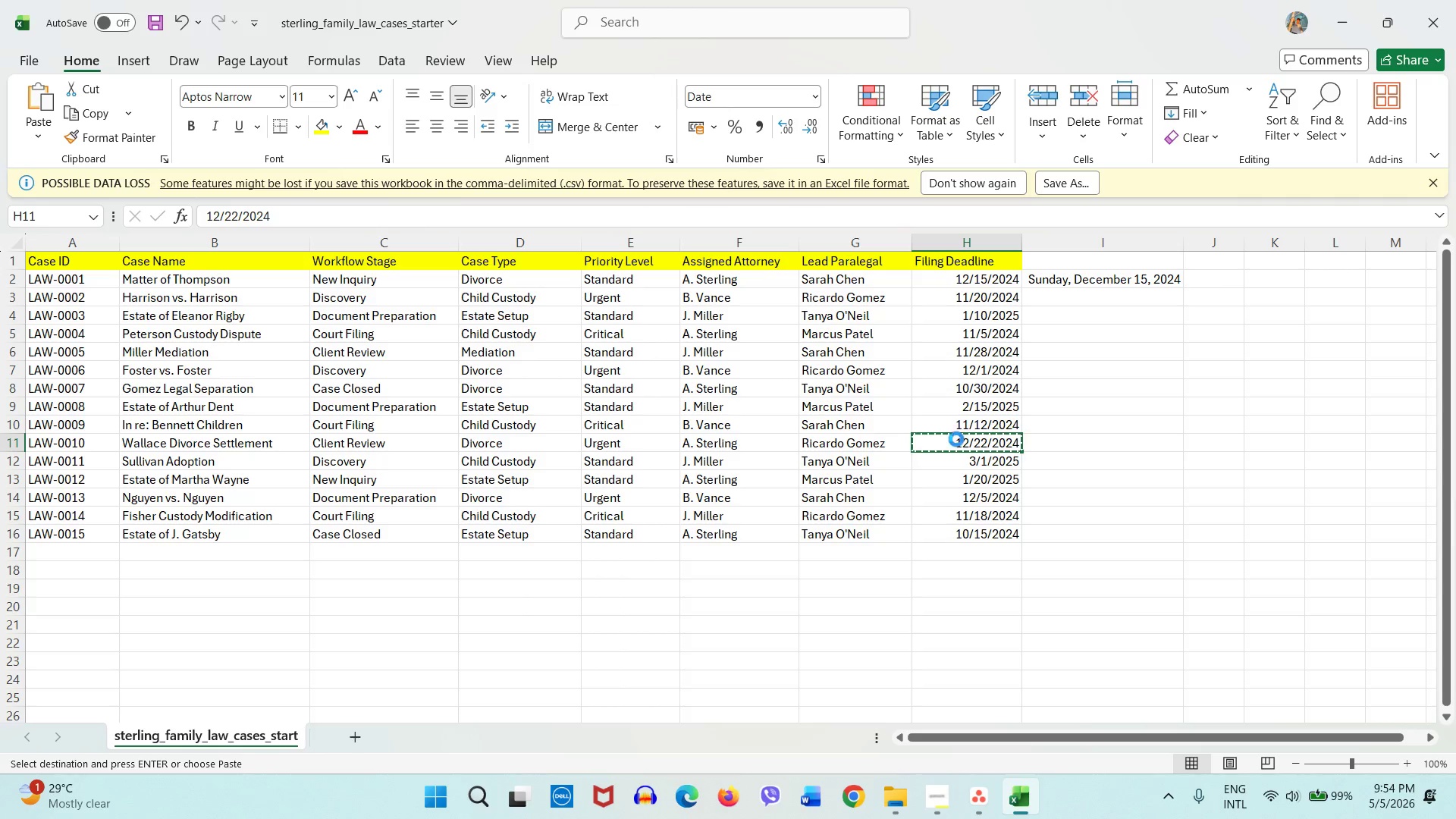 
key(Control+C)
 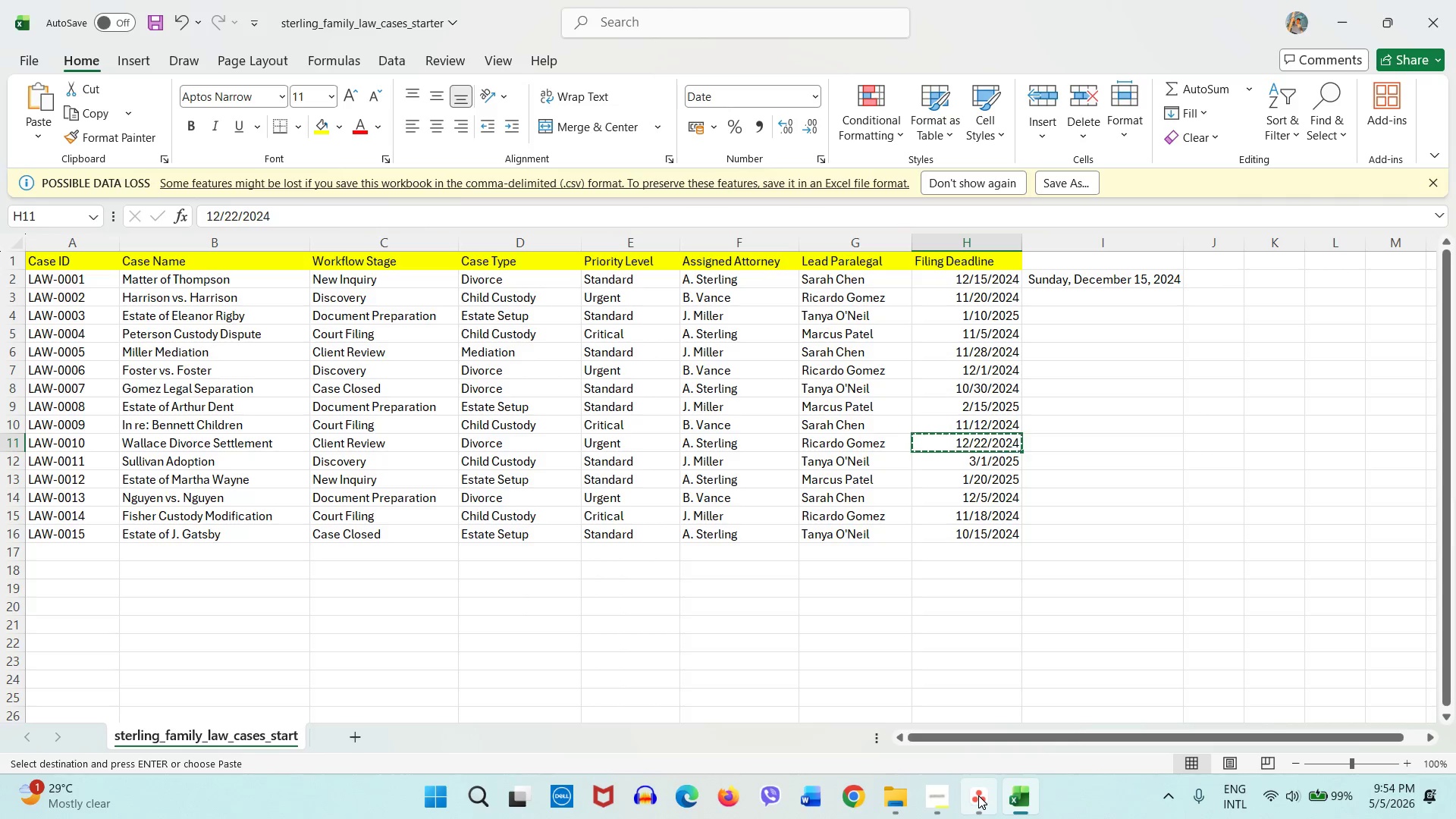 
left_click([978, 795])
 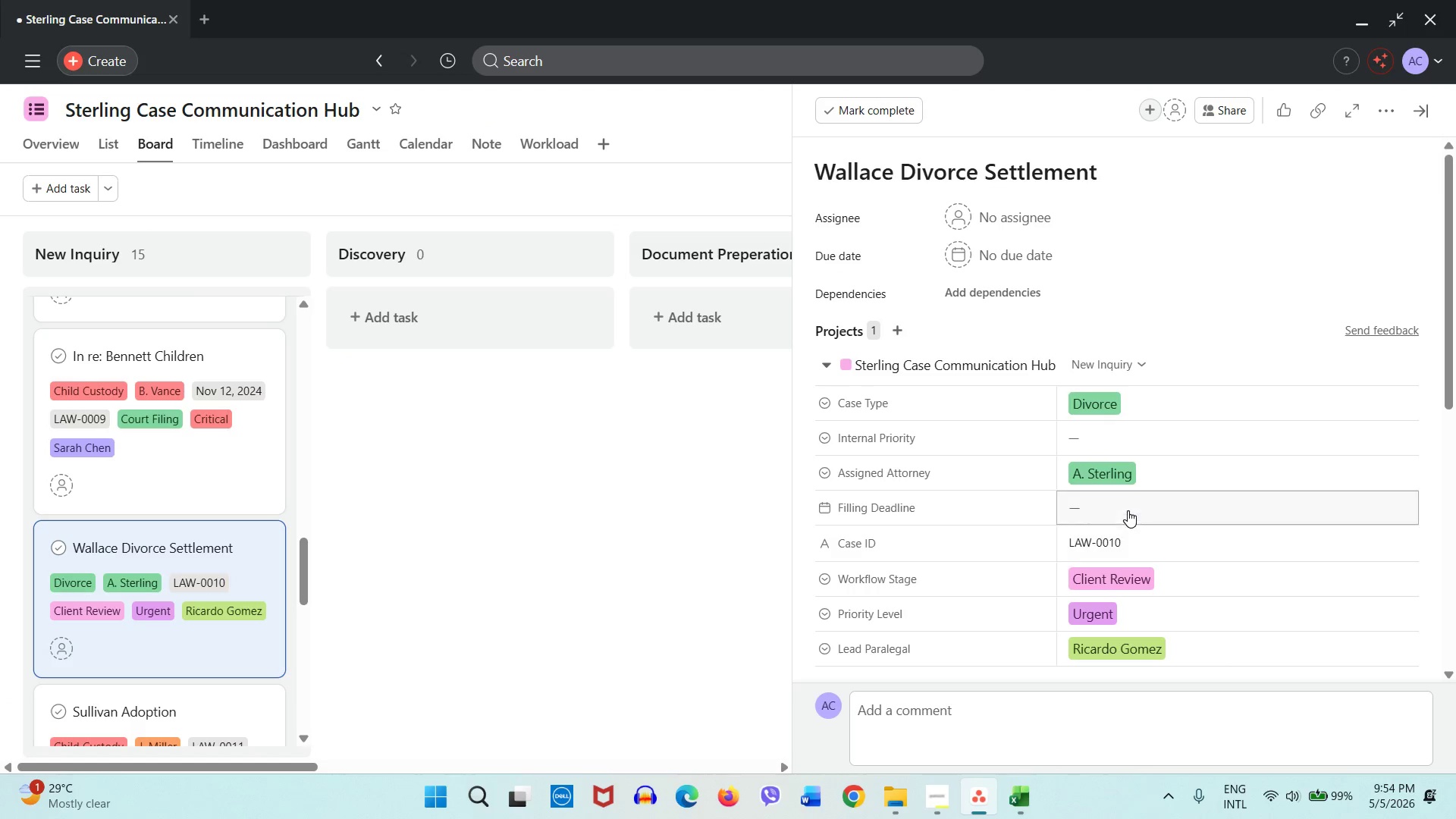 
left_click([1128, 510])
 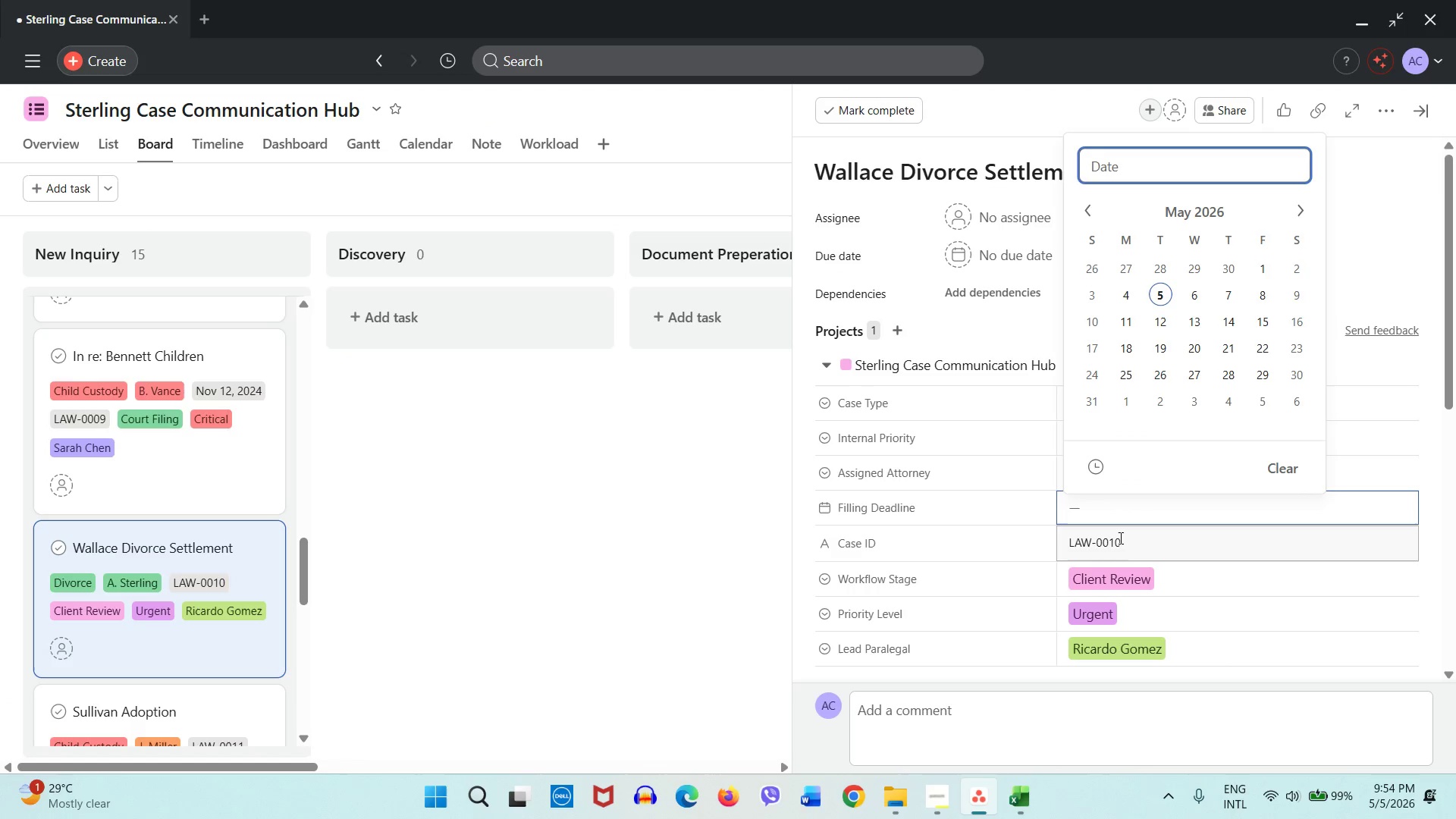 
key(Control+ControlLeft)
 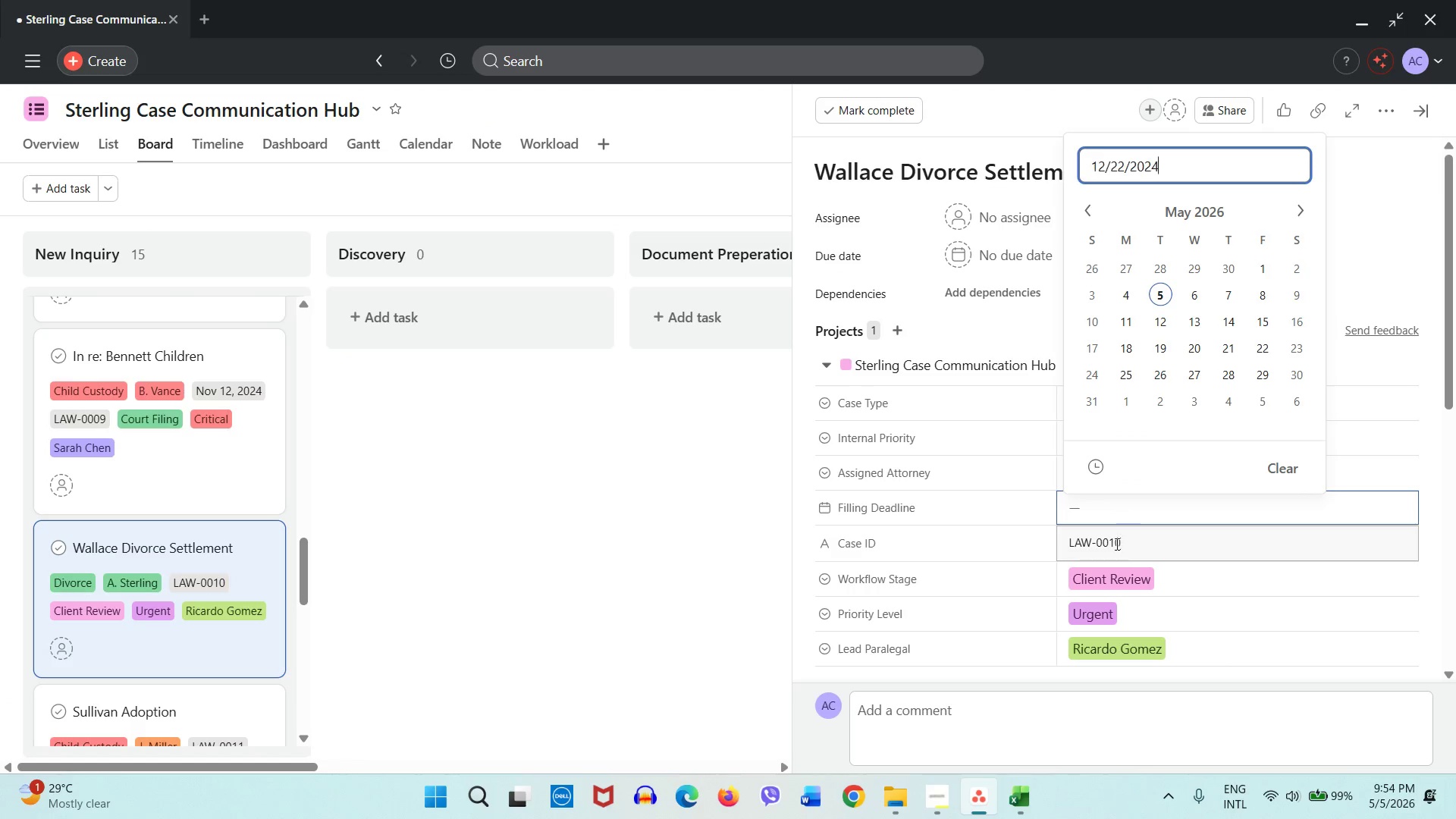 
key(Control+V)
 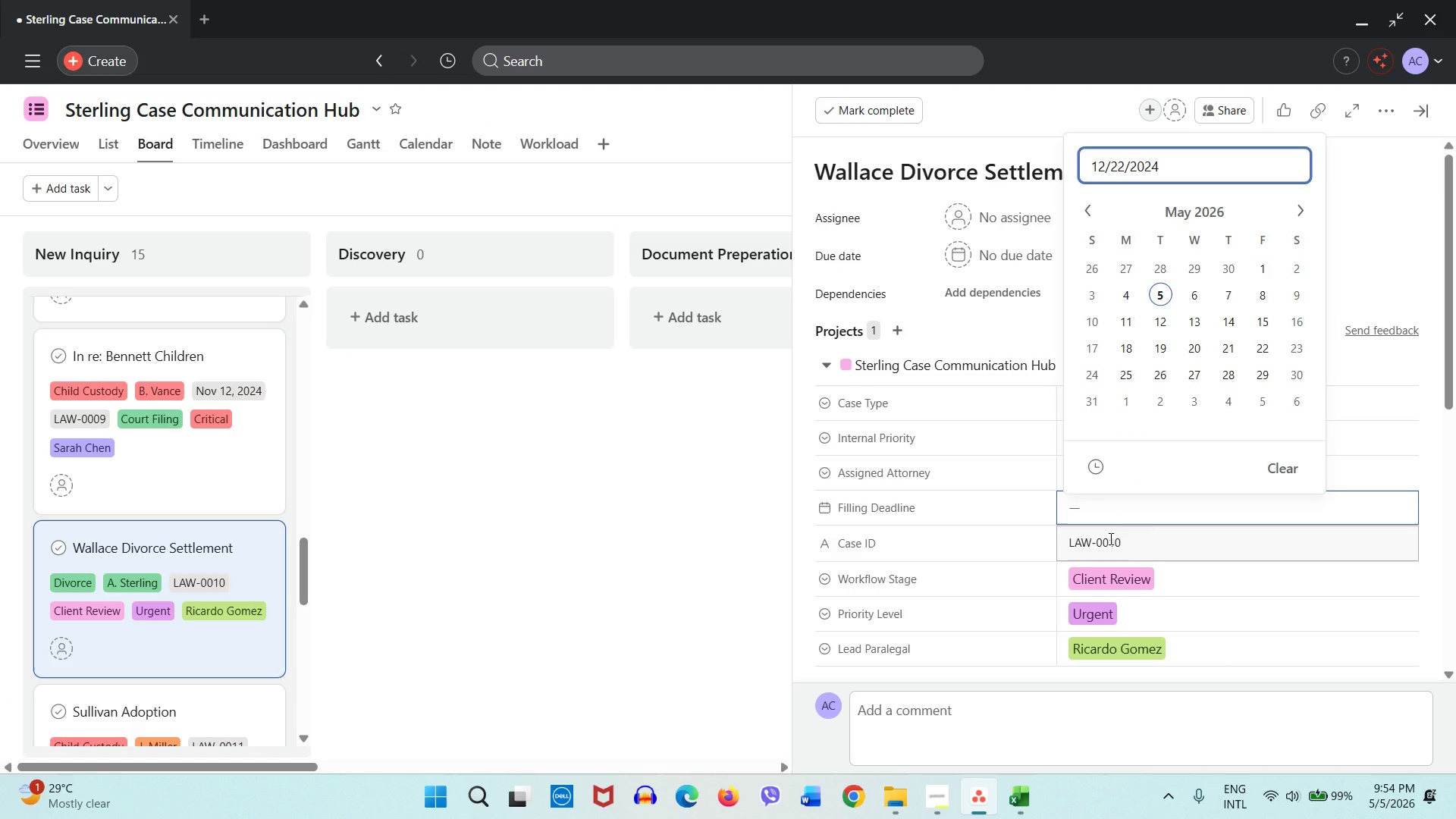 
wait(7.78)
 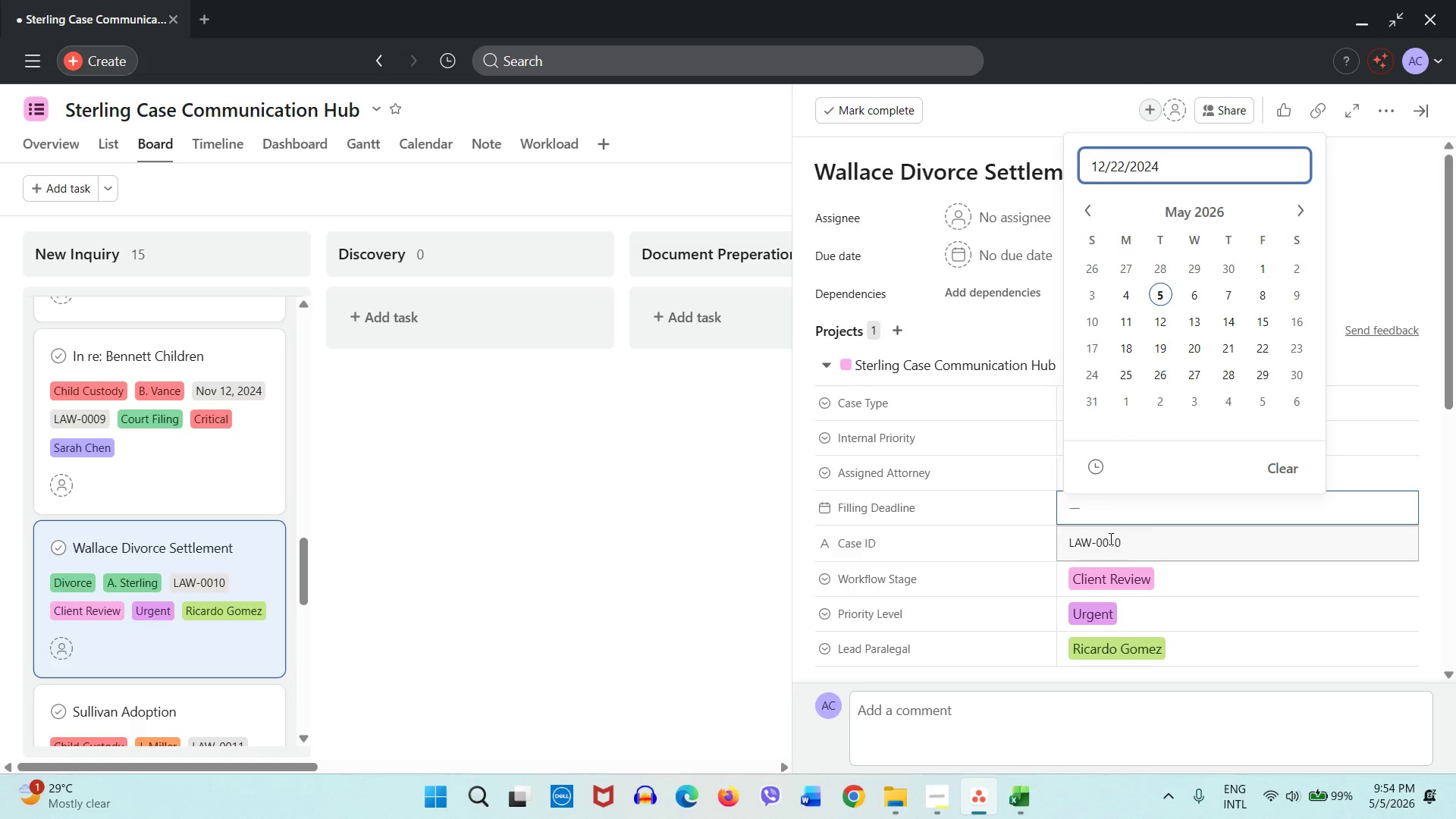 
left_click([484, 473])
 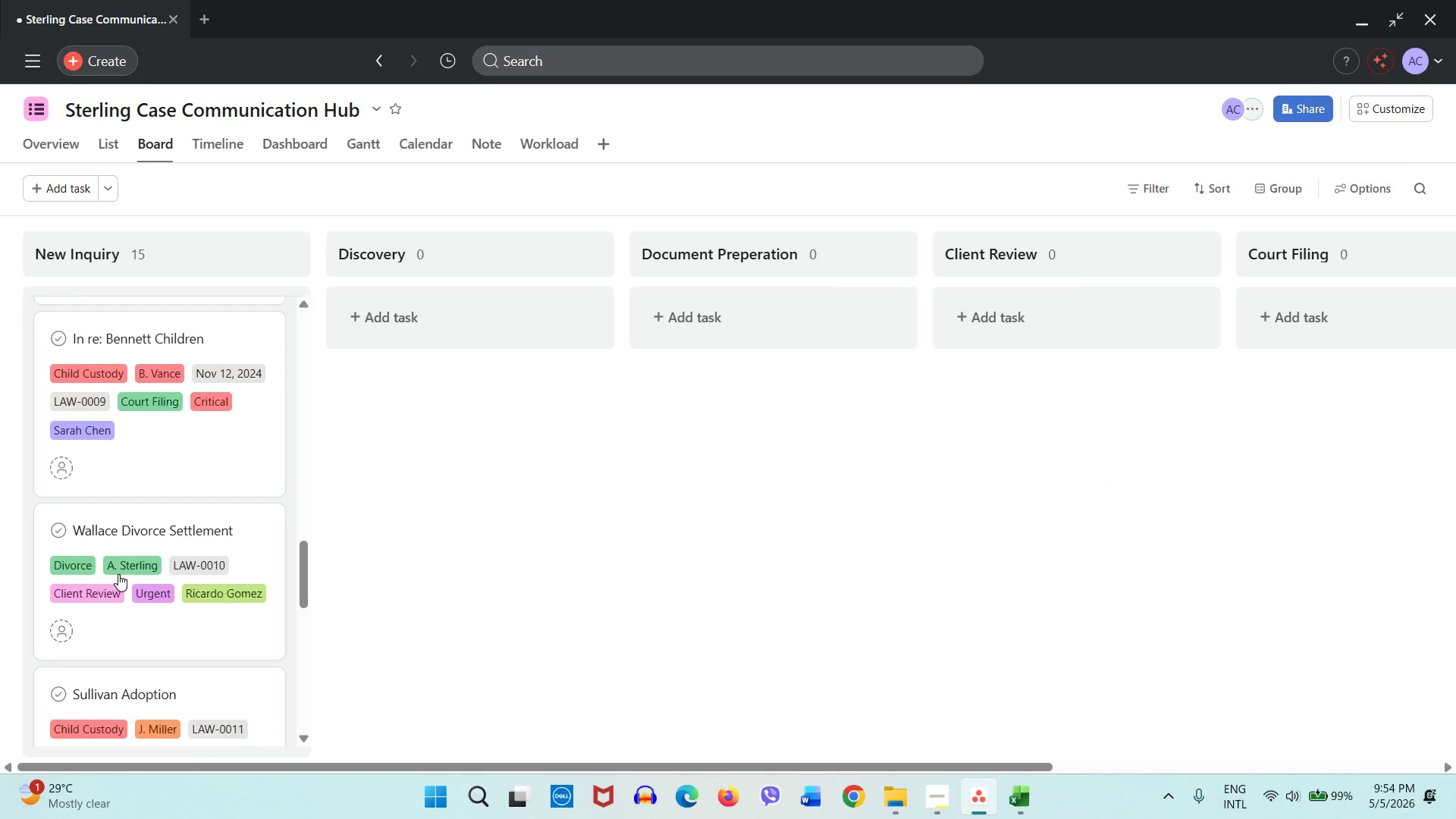 
scroll: coordinate [159, 558], scroll_direction: down, amount: 3.0
 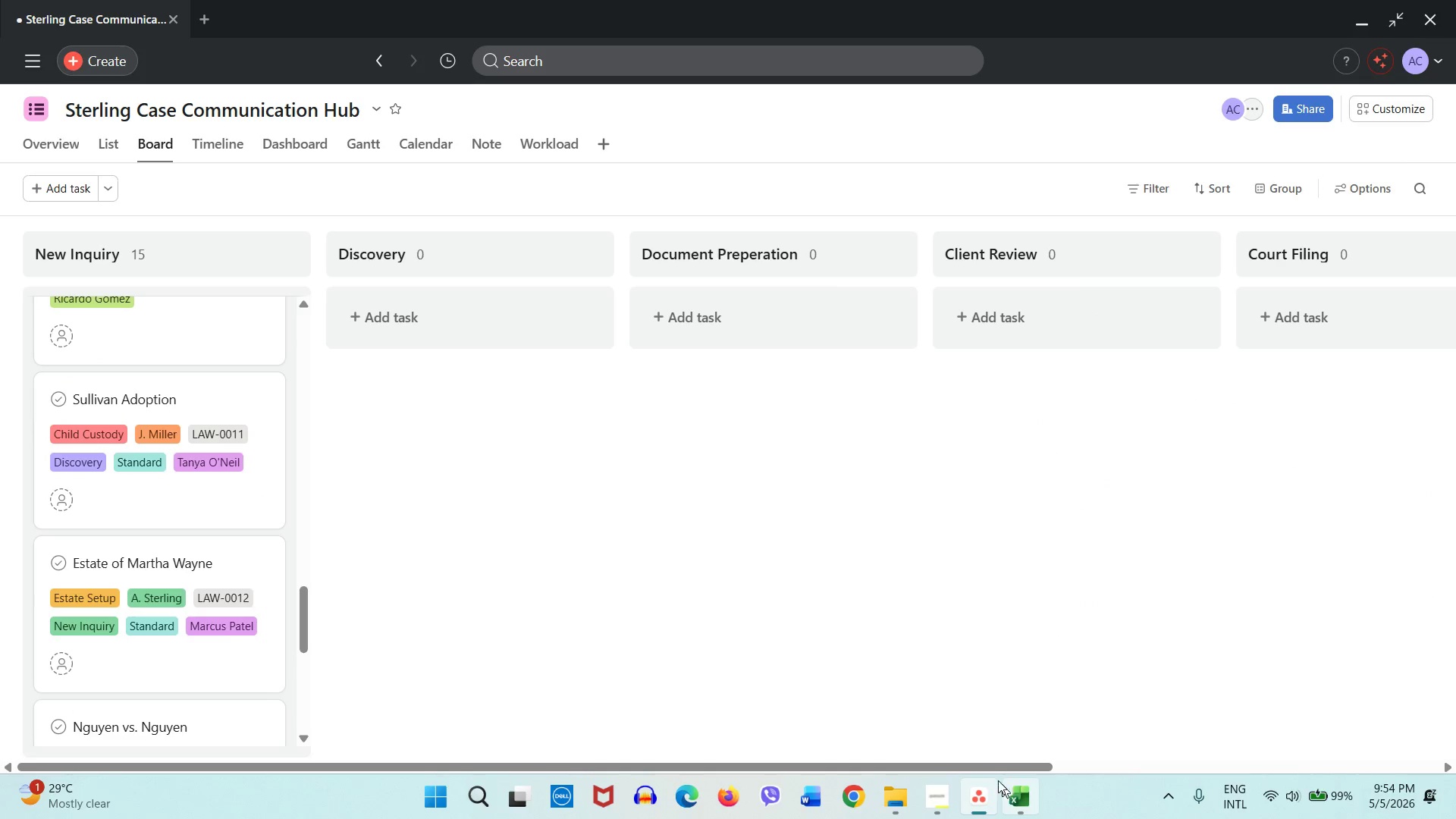 
scroll: coordinate [228, 472], scroll_direction: up, amount: 1.0
 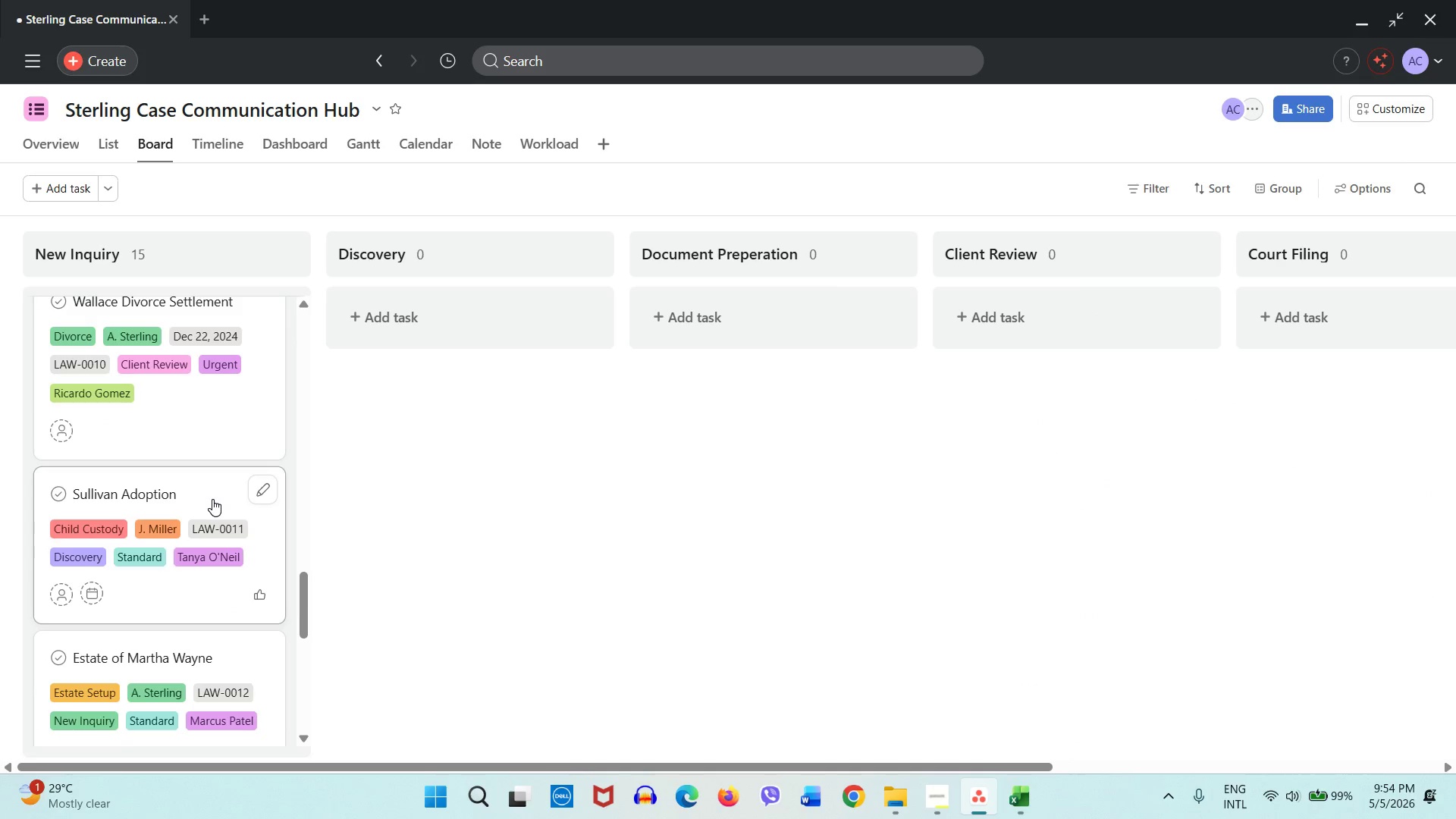 
left_click([212, 499])
 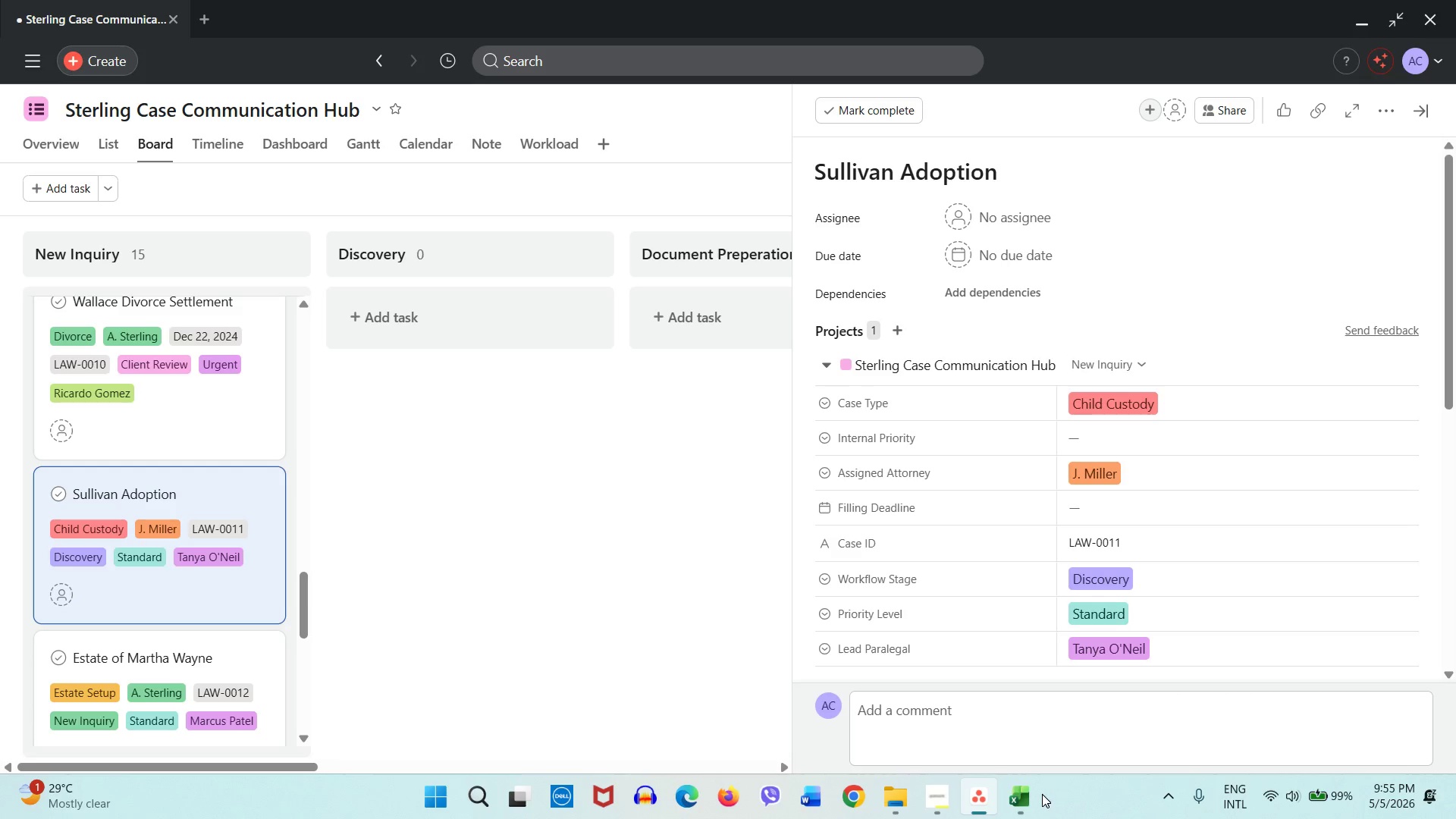 
left_click([1037, 796])
 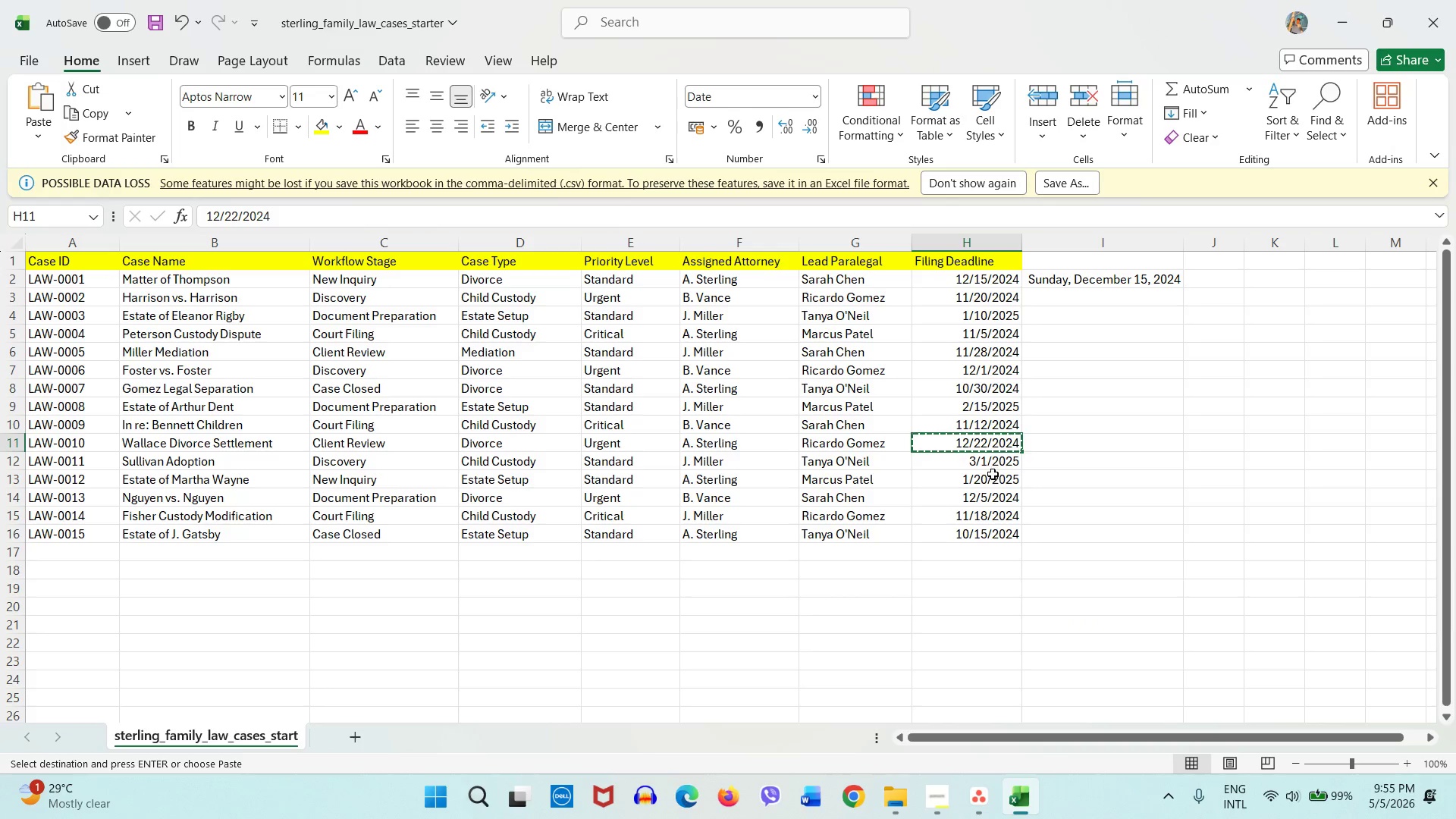 
left_click([993, 468])
 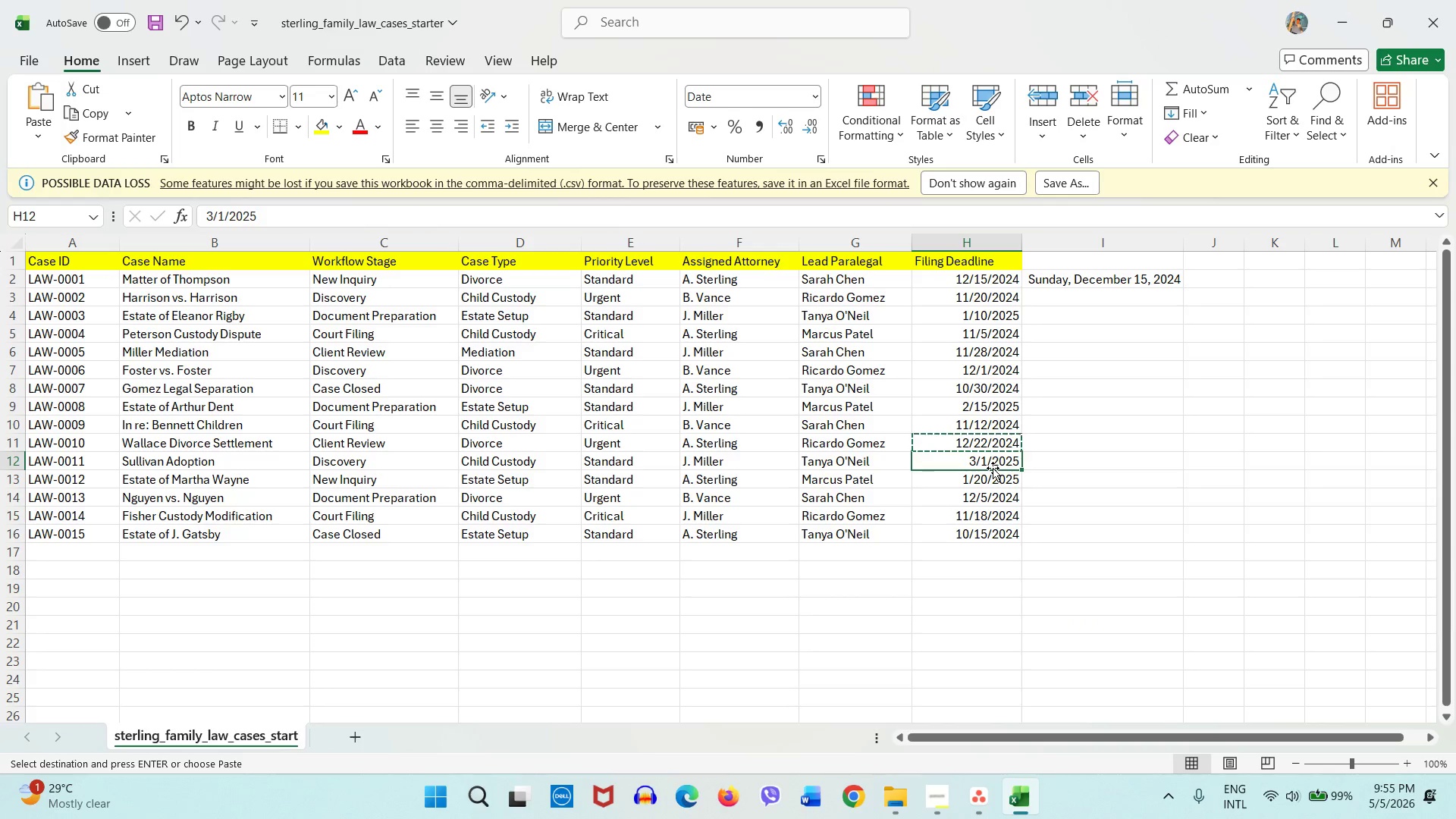 
key(Control+ControlLeft)
 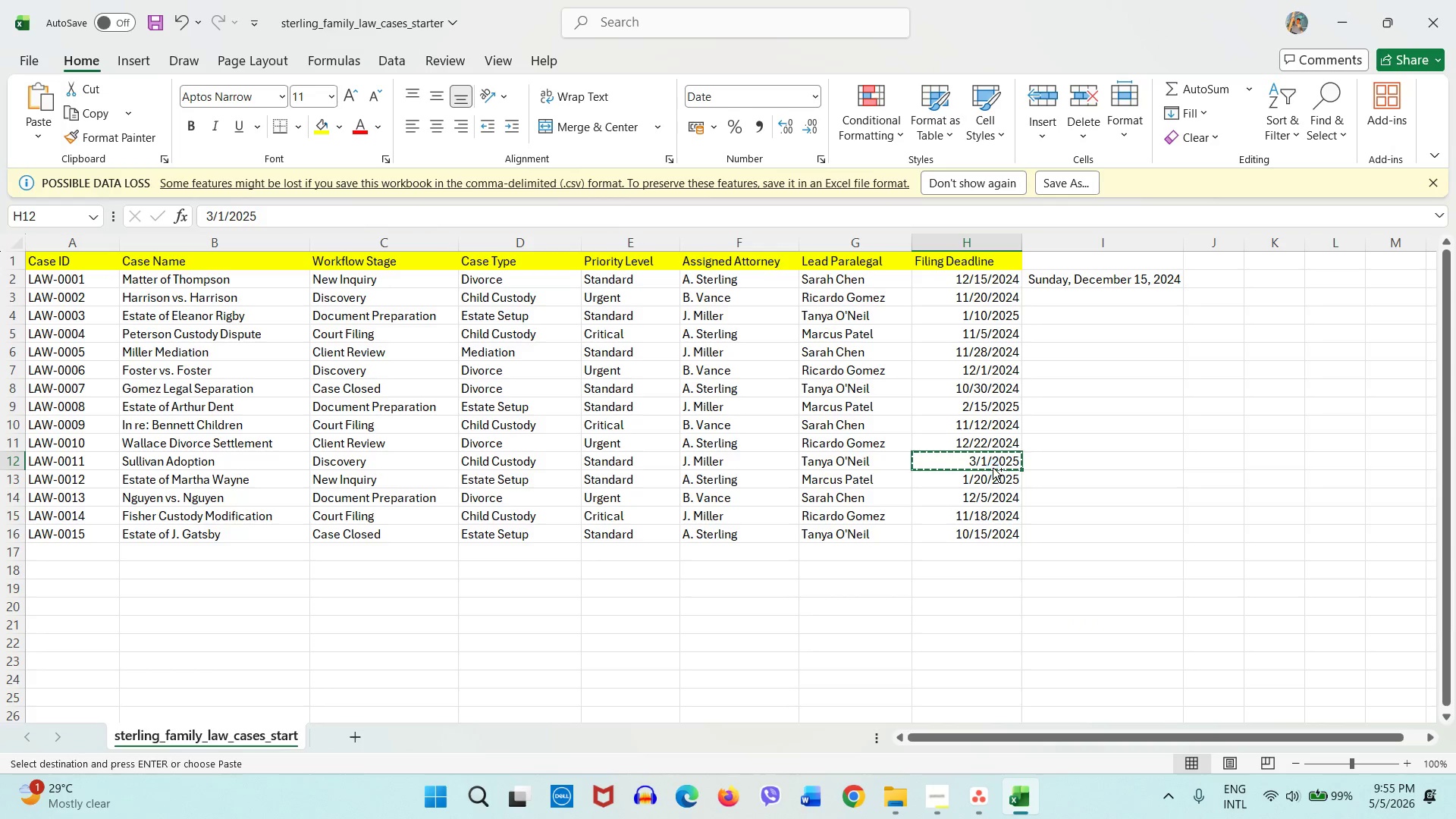 
key(Control+C)
 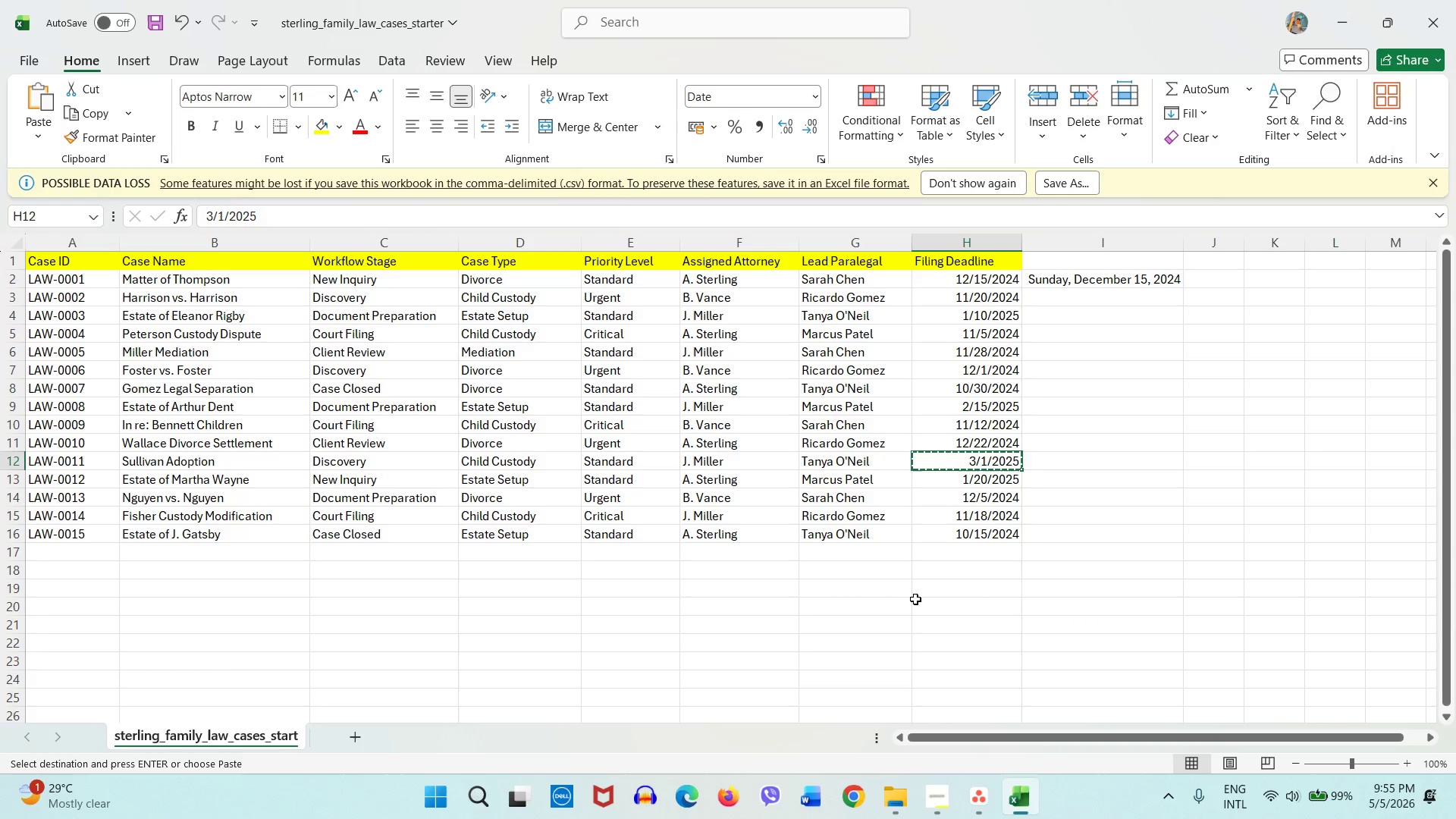 
wait(5.19)
 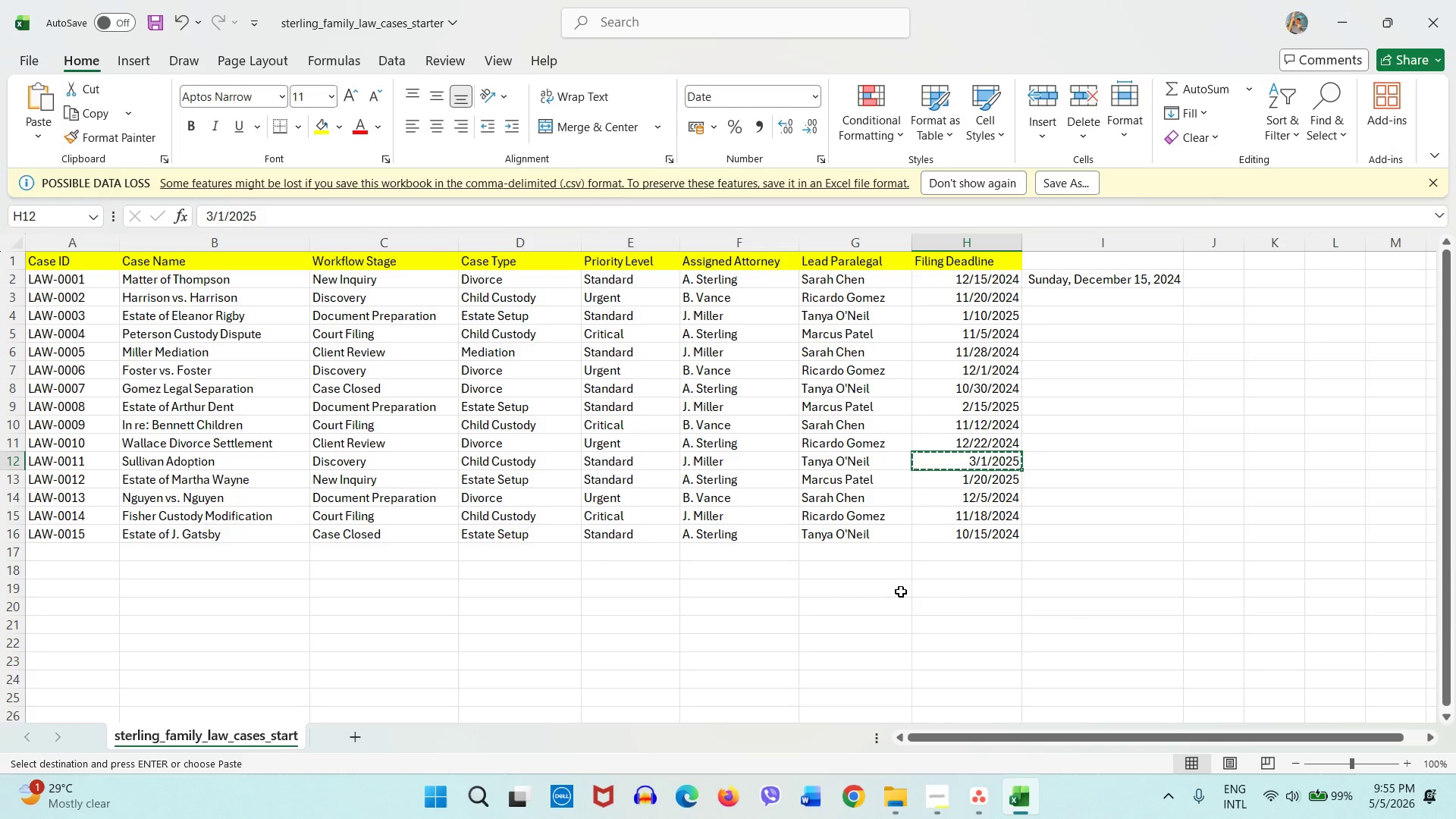 
left_click([969, 818])
 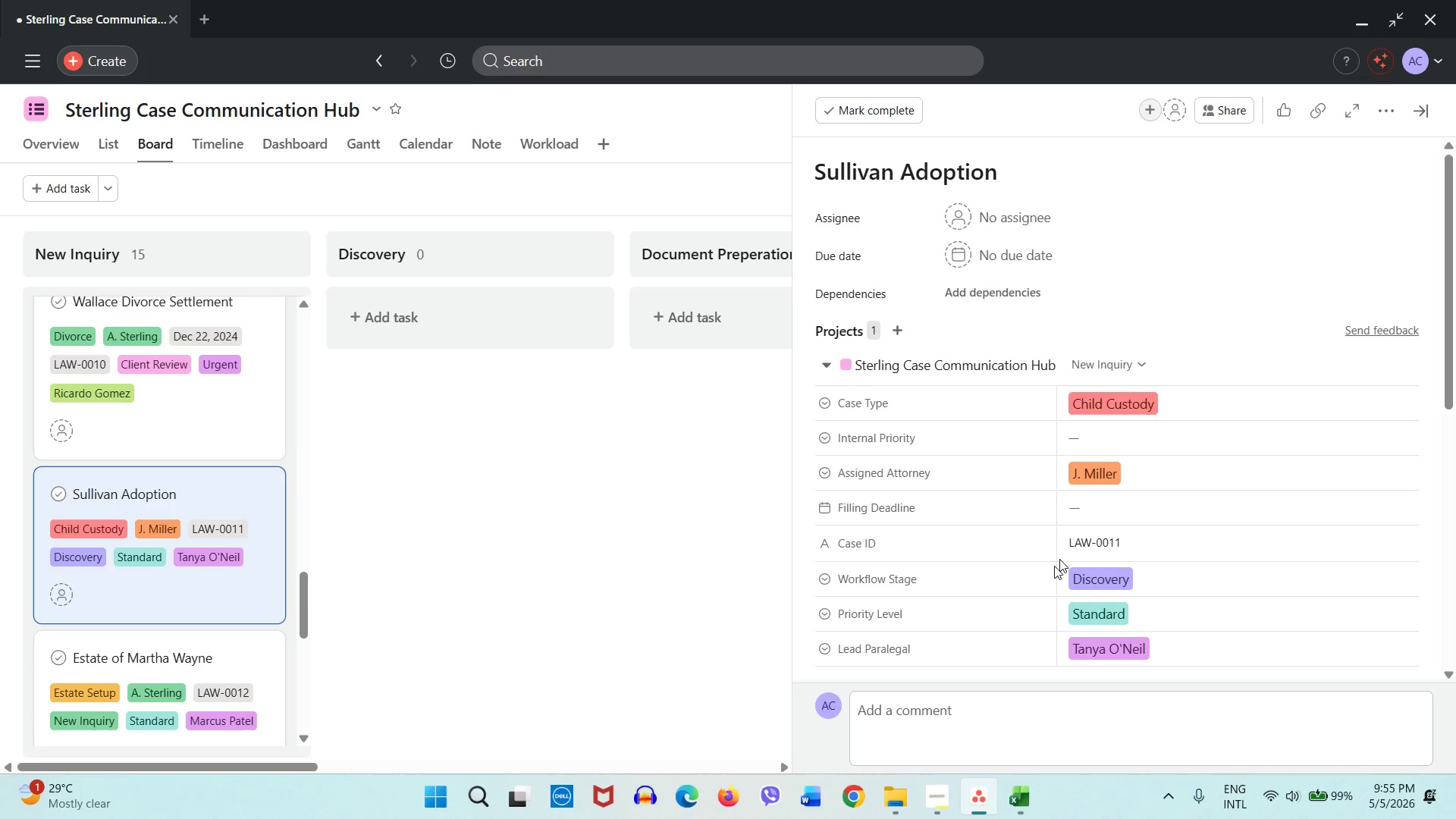 
left_click([1103, 516])
 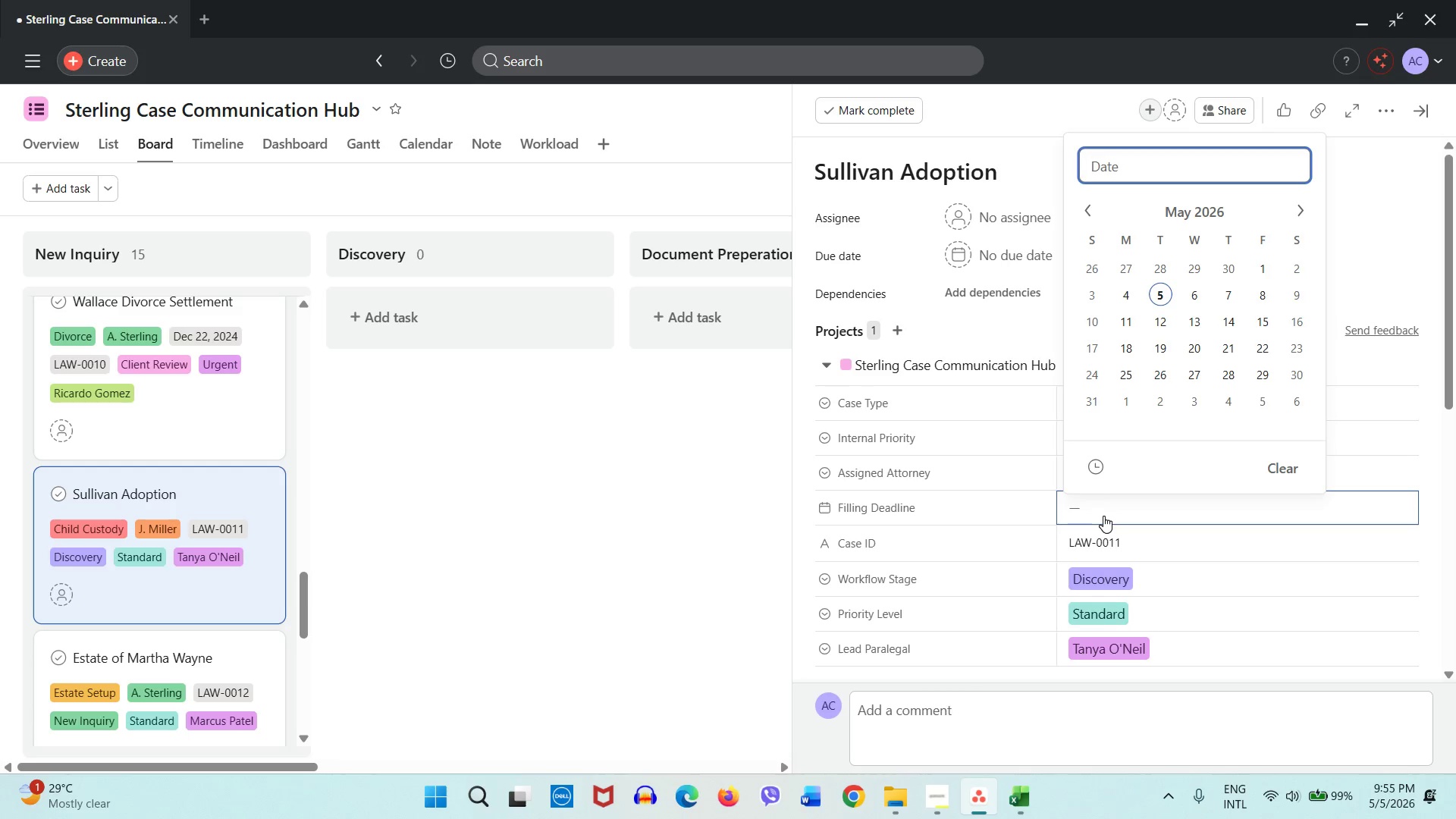 
key(Control+ControlLeft)